 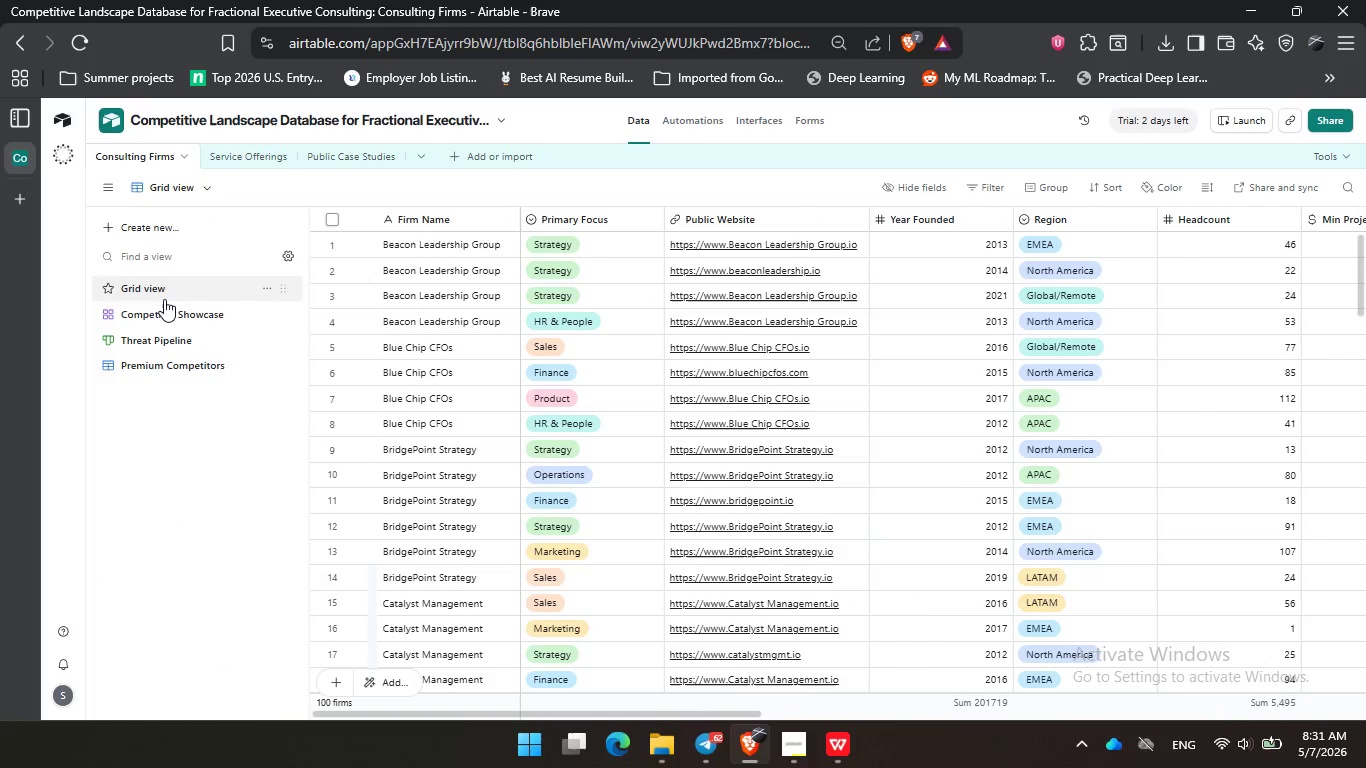 
left_click([184, 312])
 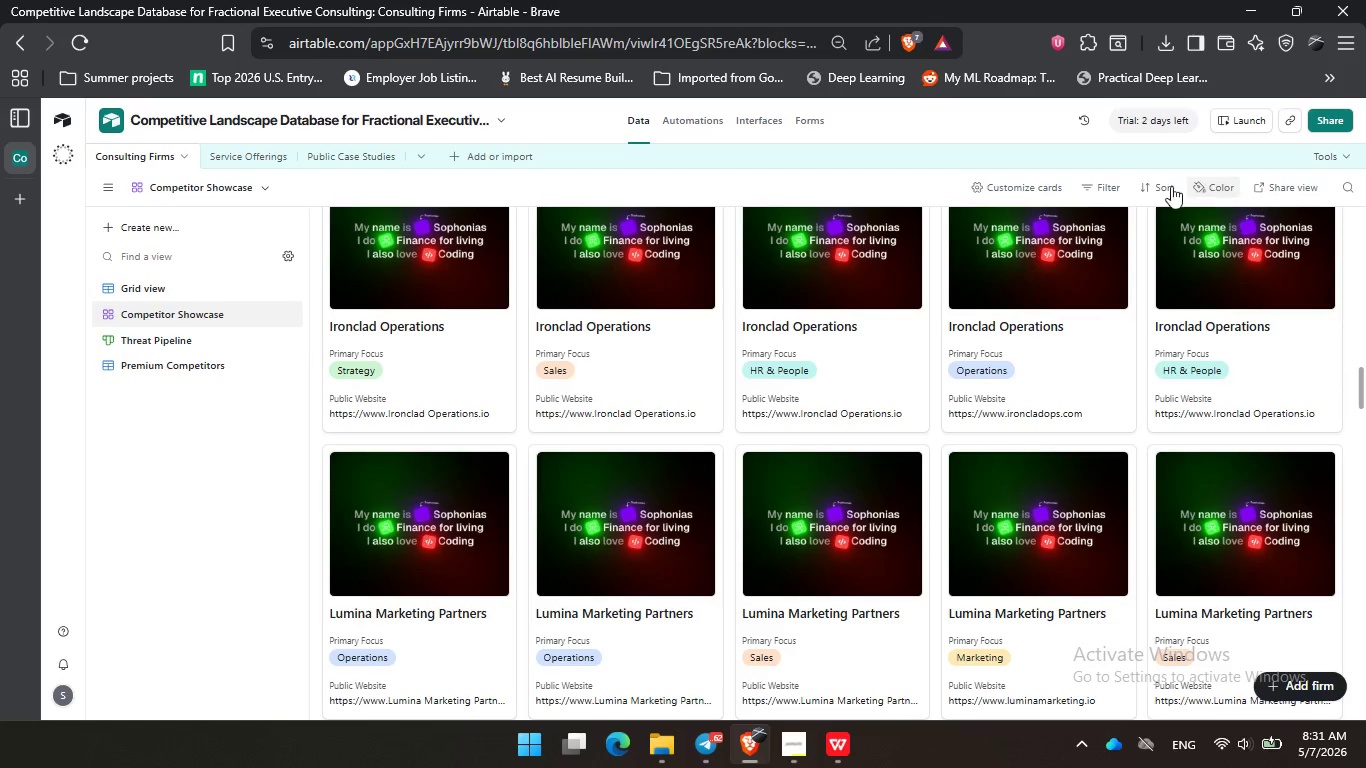 
left_click([214, 187])
 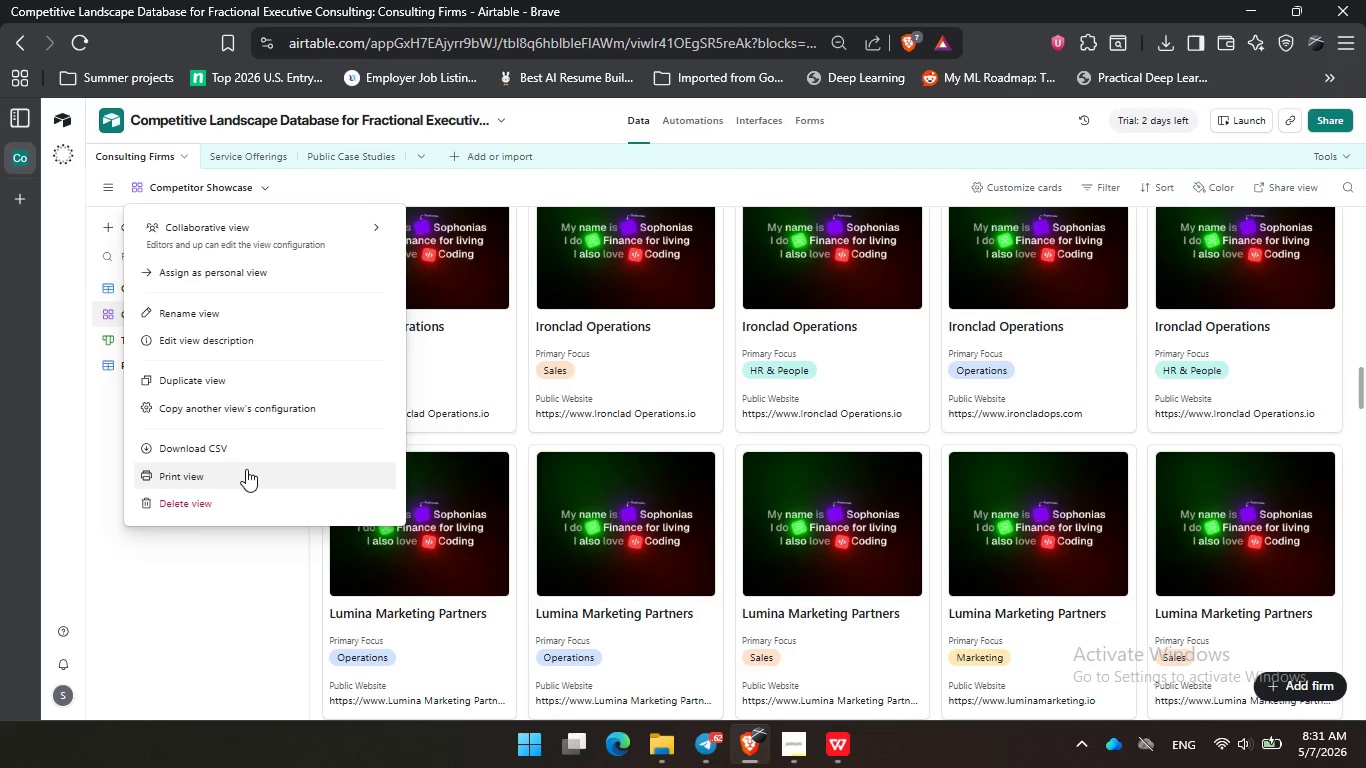 
left_click([246, 469])
 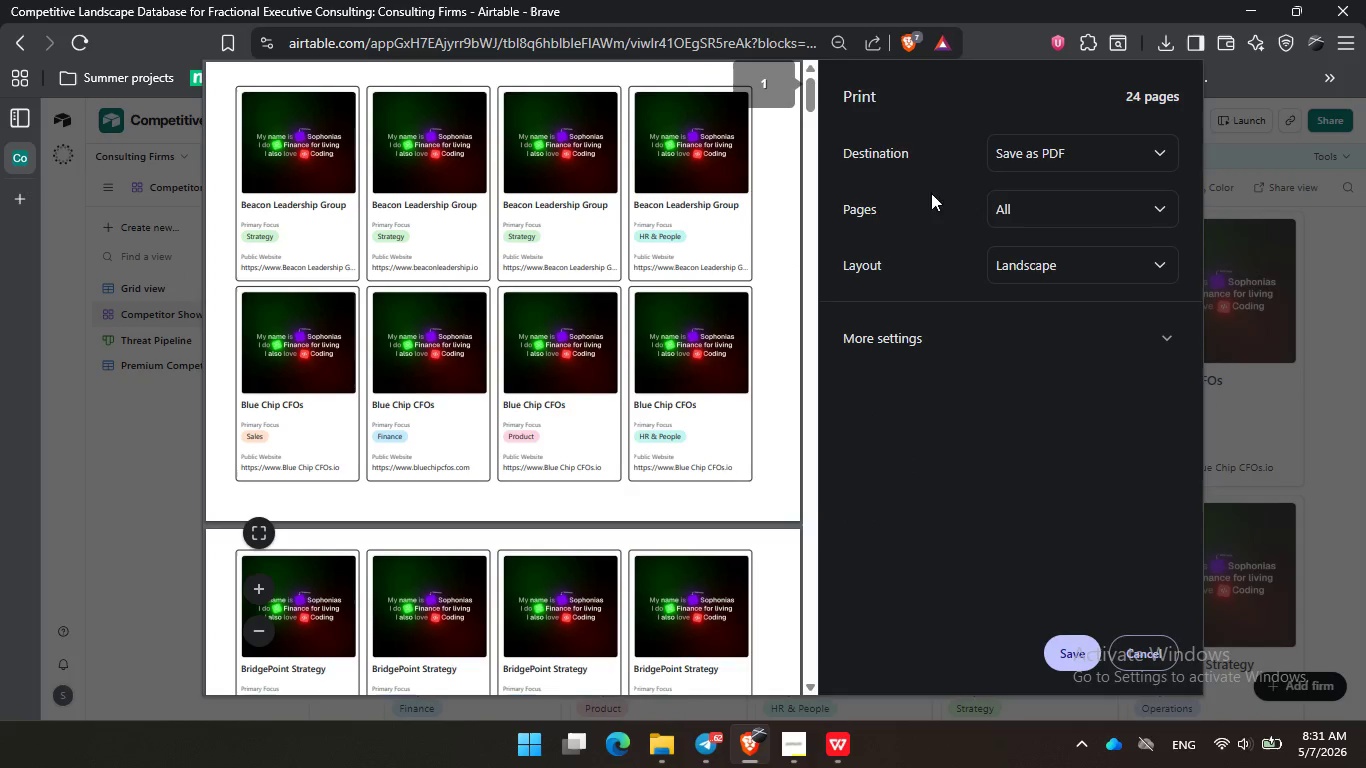 
wait(5.36)
 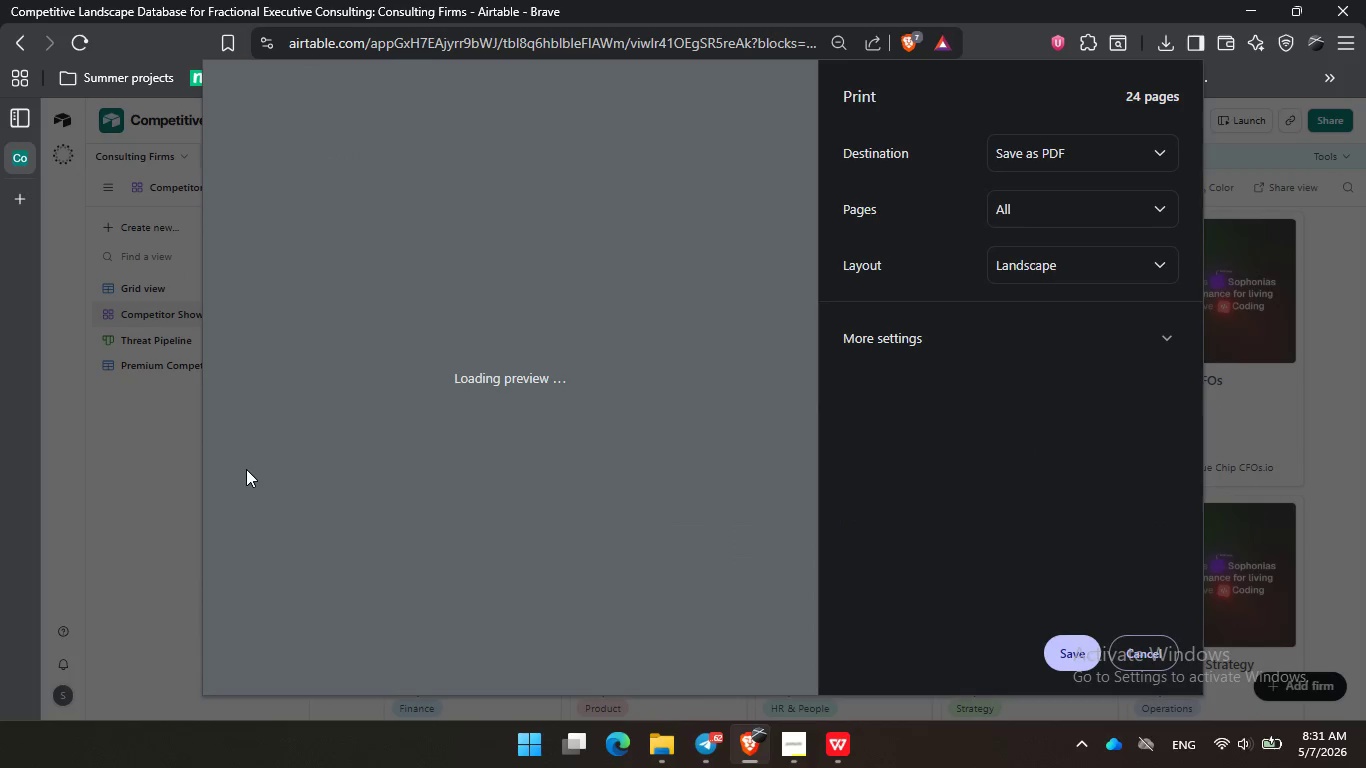 
scroll: coordinate [690, 219], scroll_direction: down, amount: 1.0
 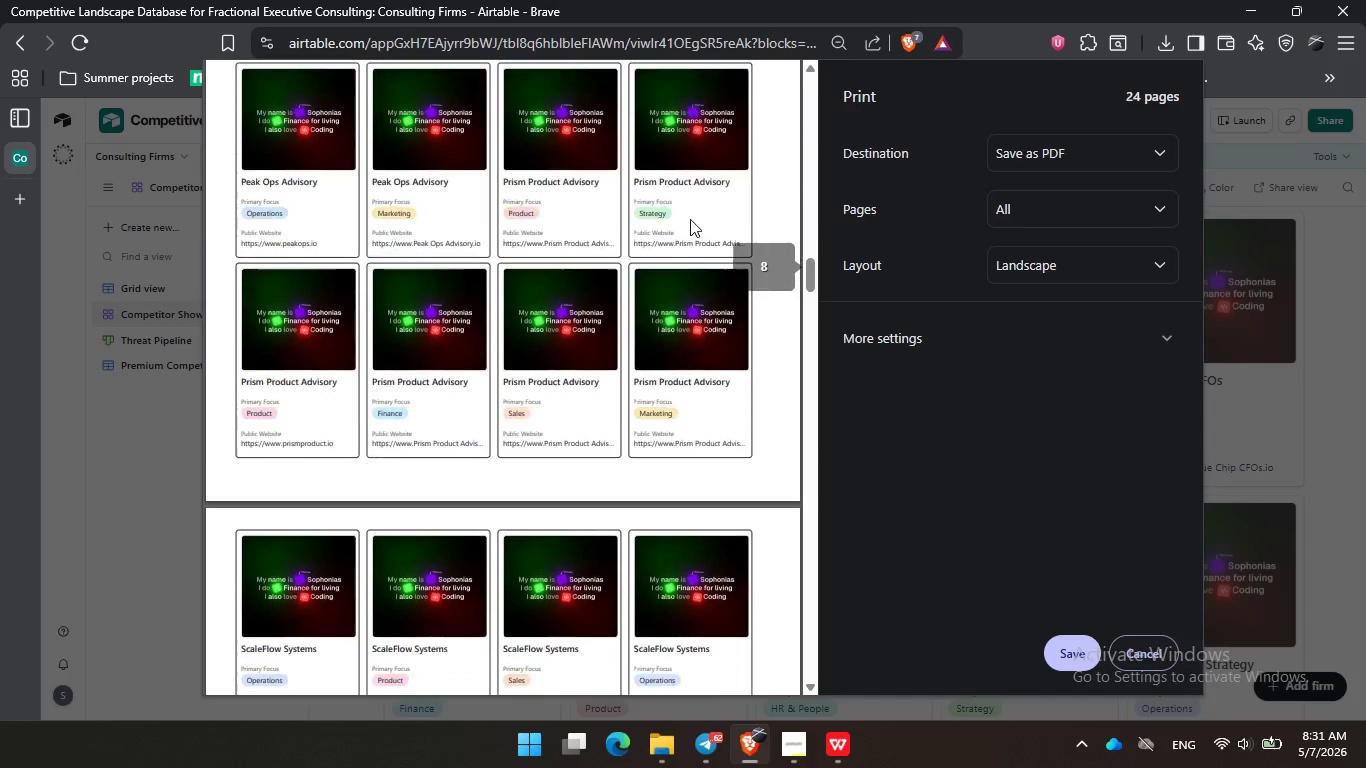 
left_click([1073, 657])
 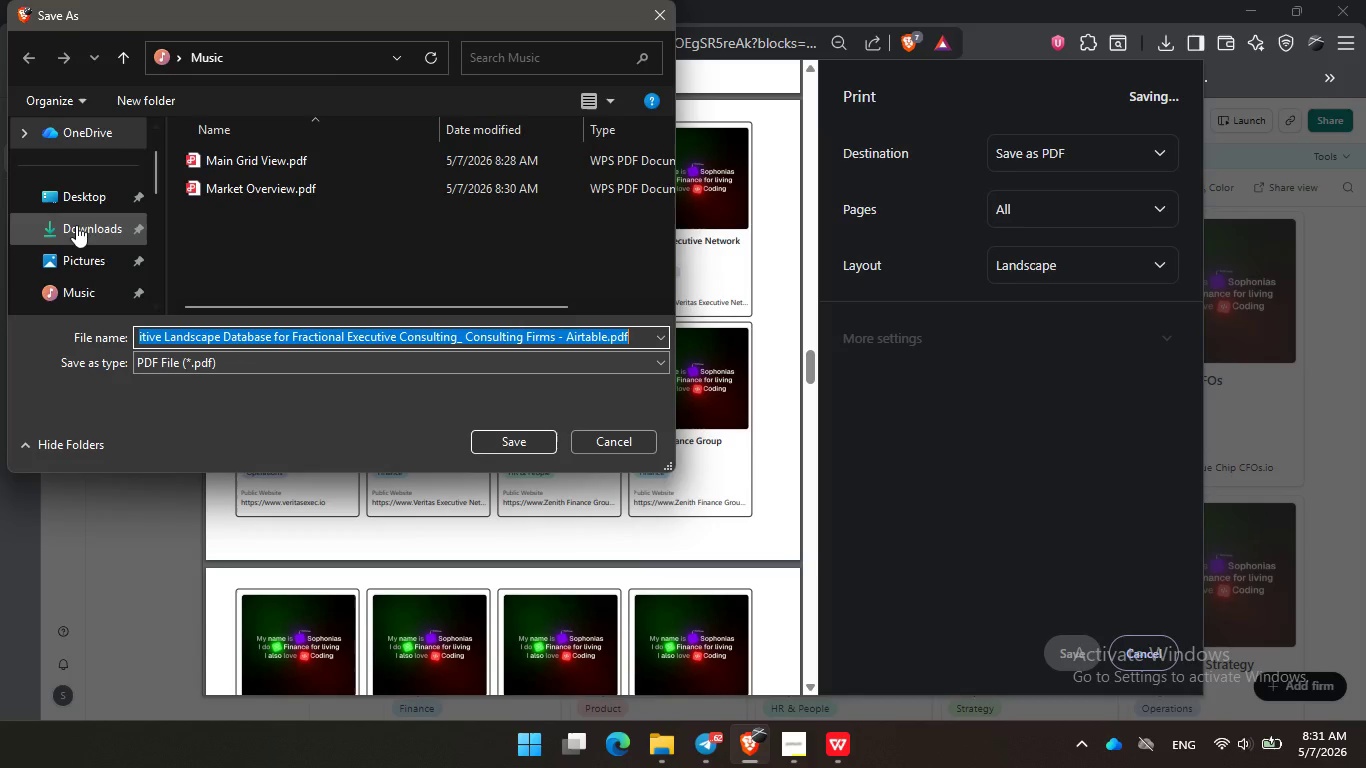 
left_click([71, 225])
 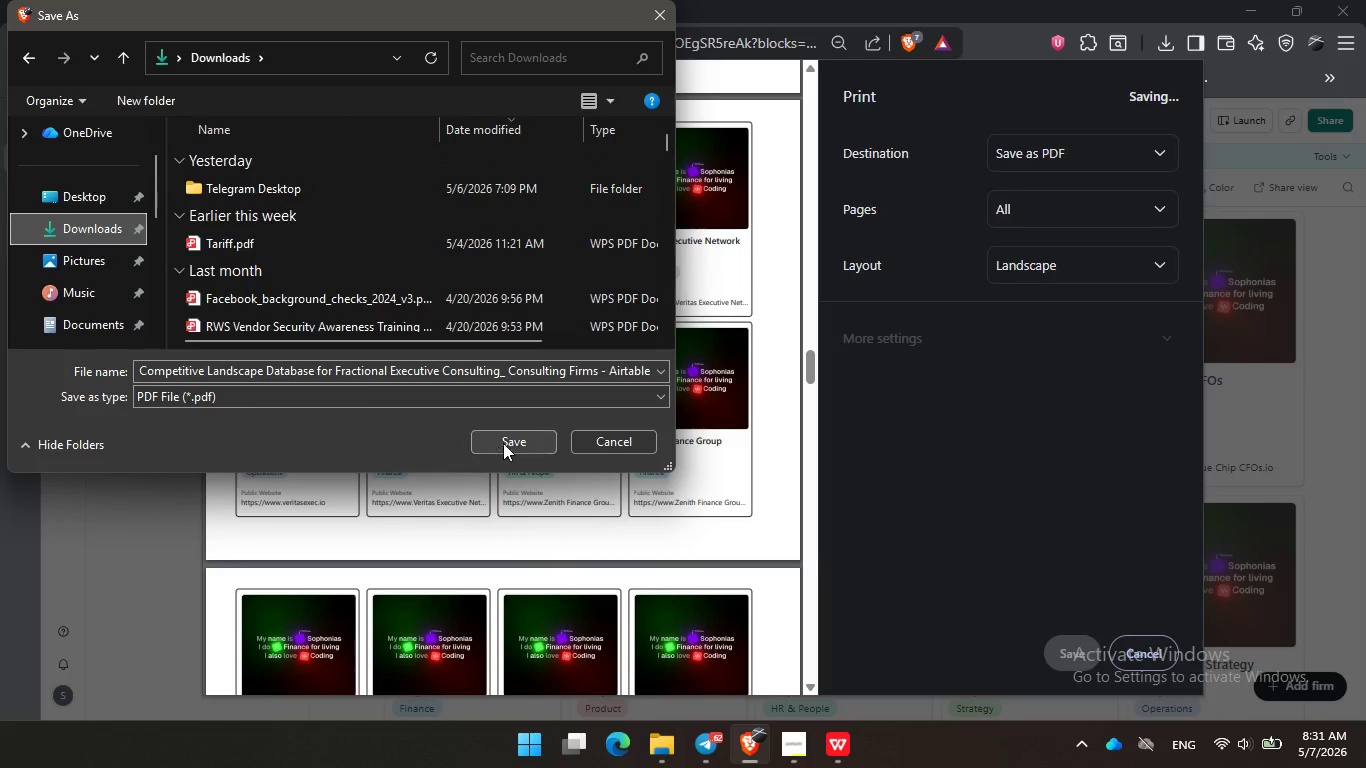 
left_click([509, 437])
 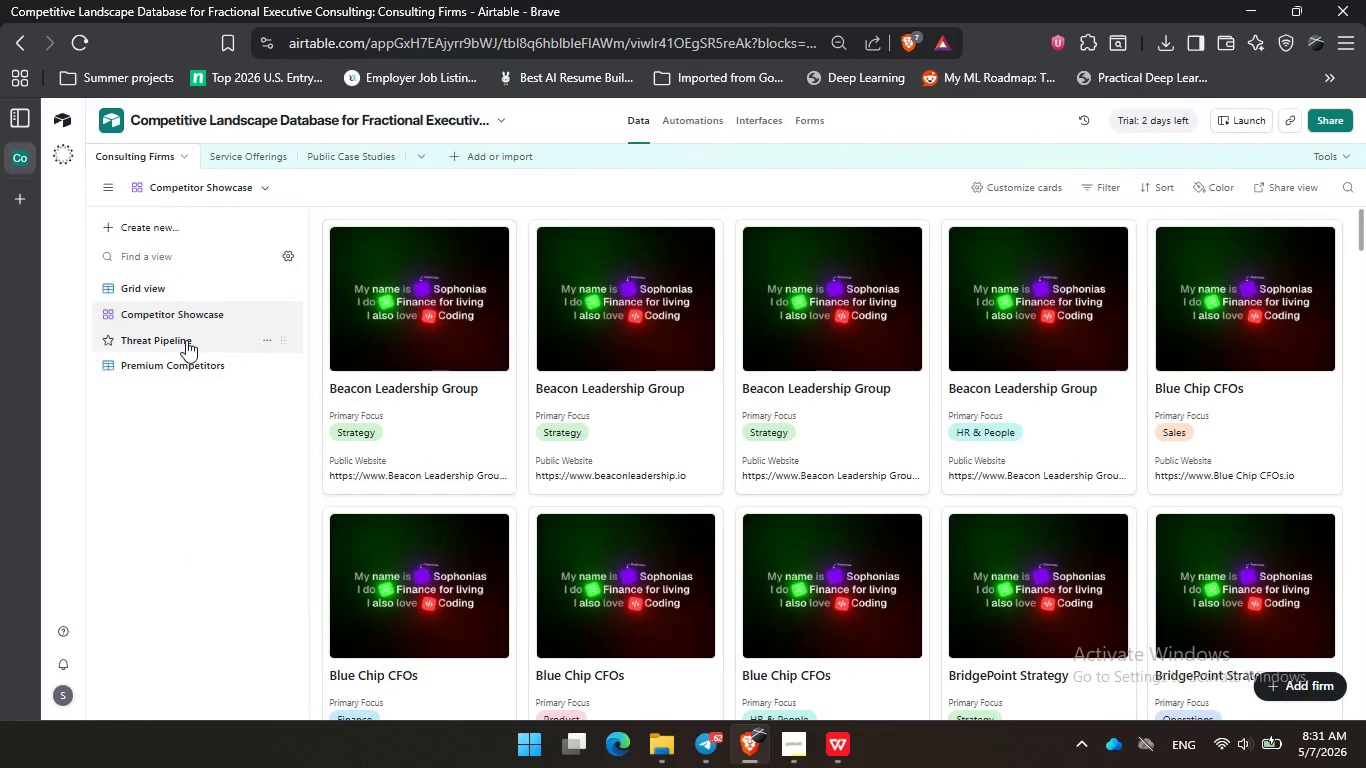 
left_click([179, 339])
 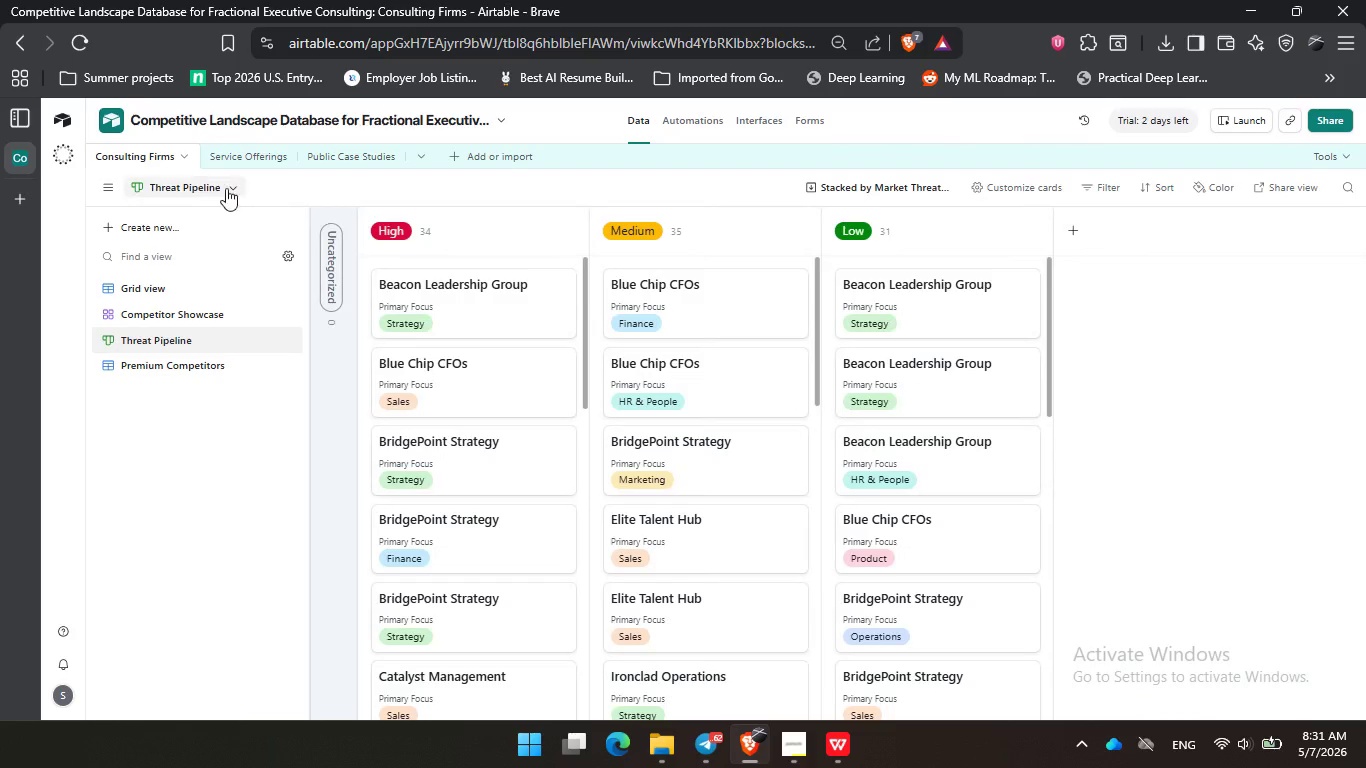 
left_click([225, 189])
 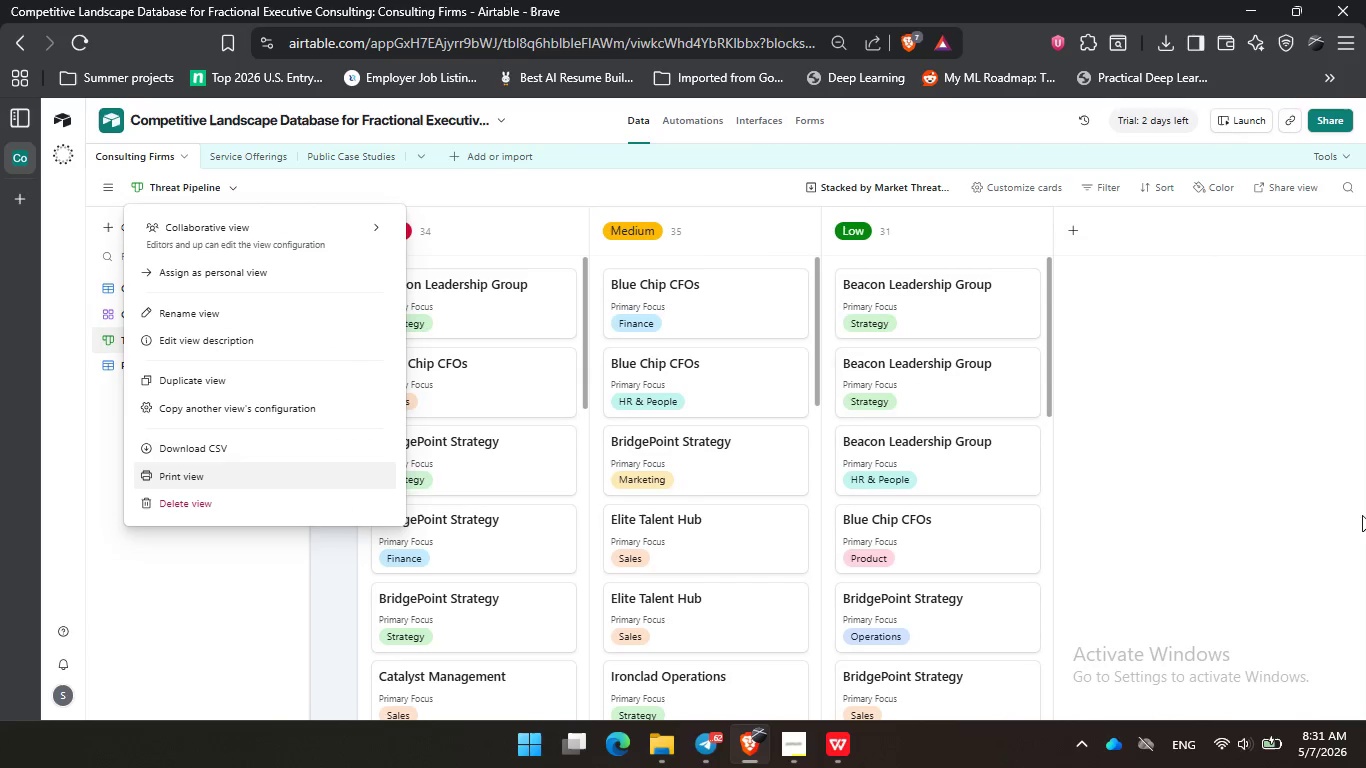 
left_click([1227, 347])
 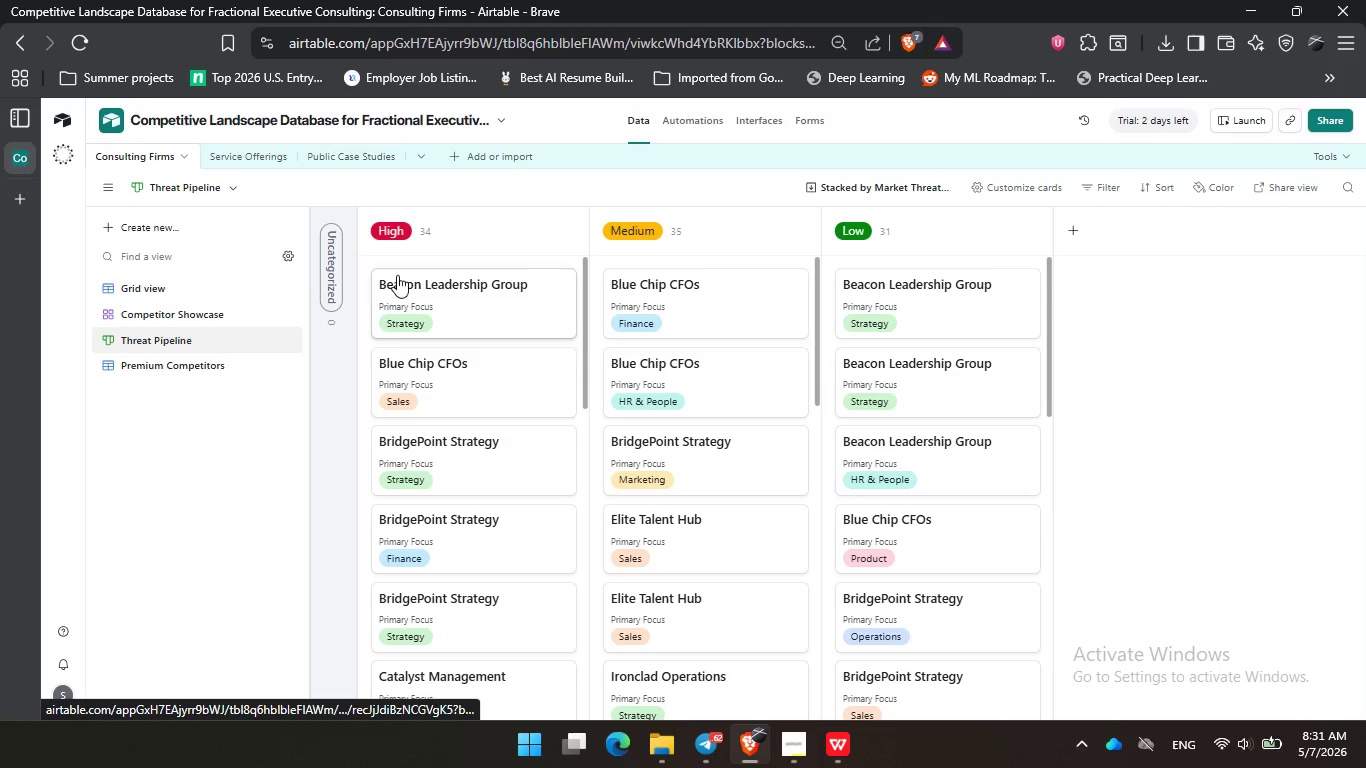 
left_click([99, 177])
 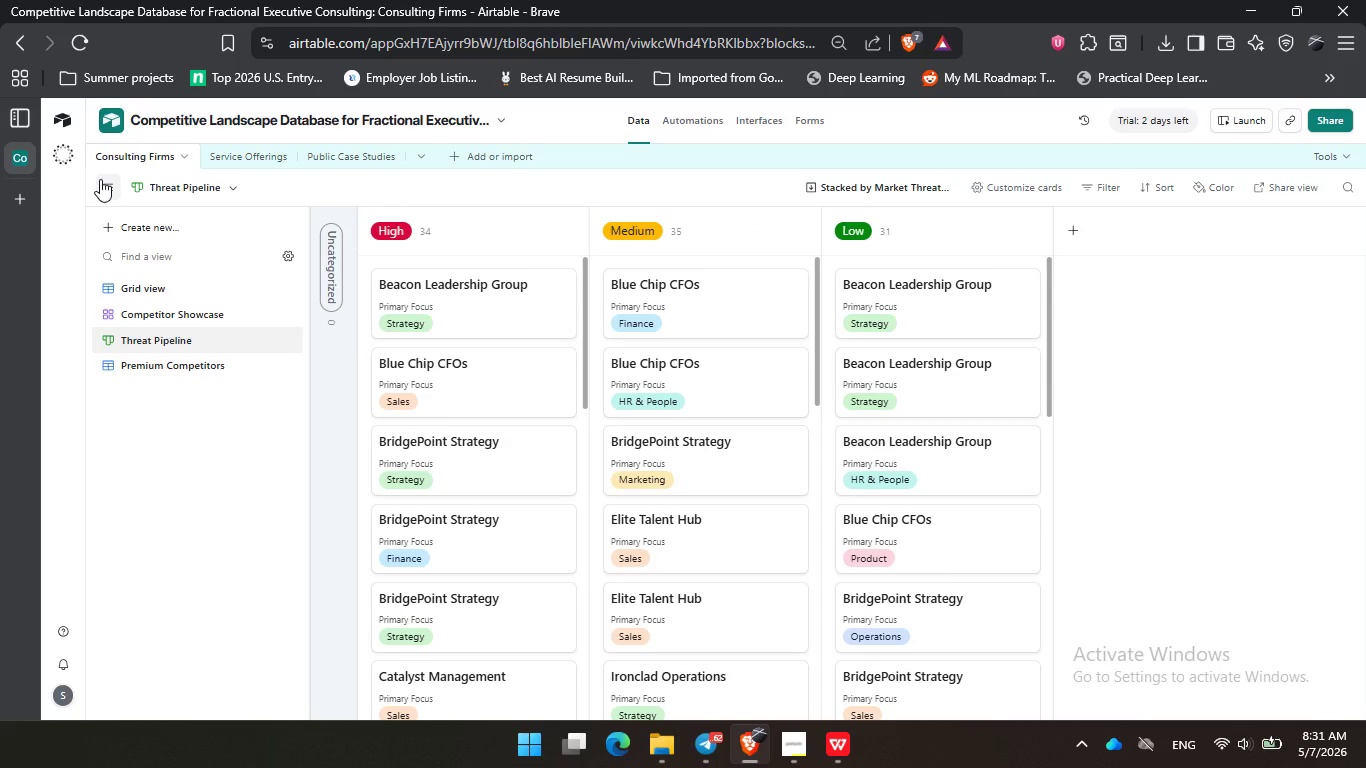 
left_click([100, 179])
 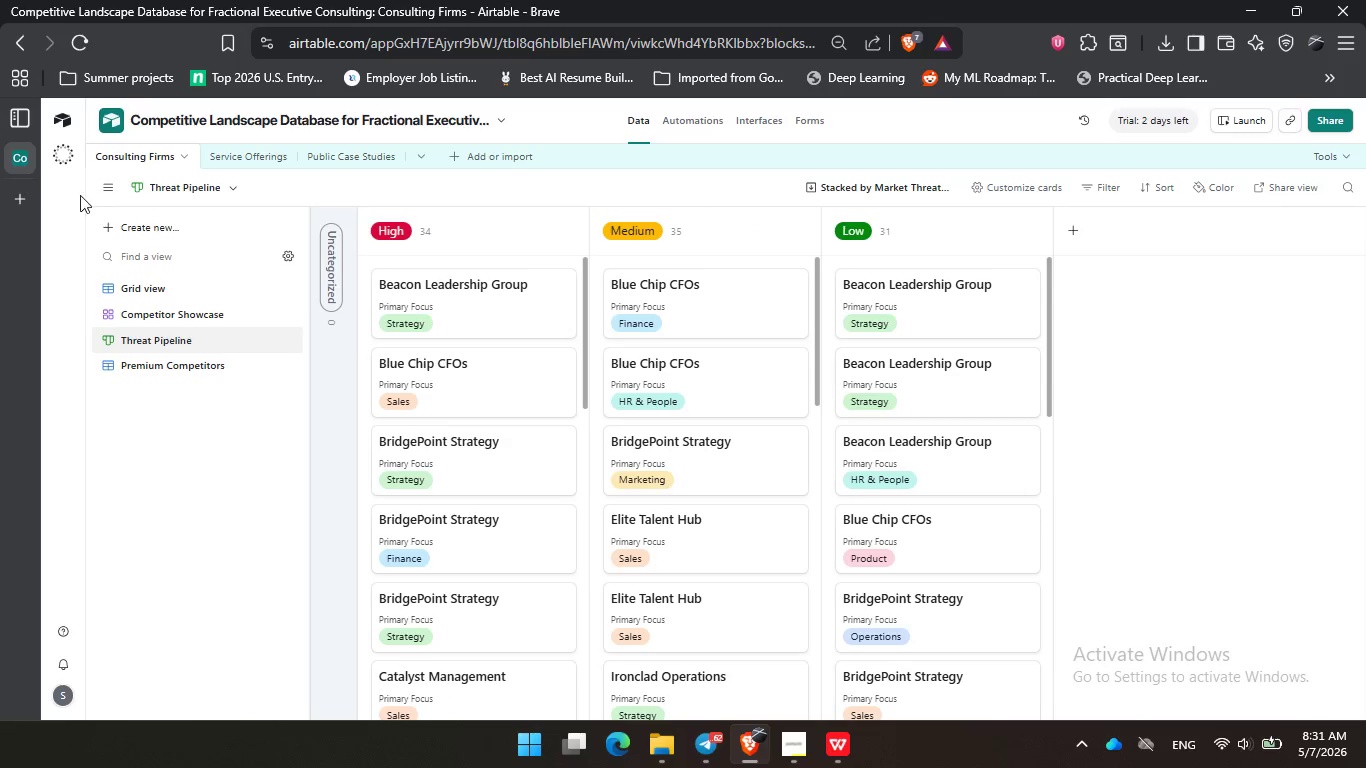 
left_click([103, 187])
 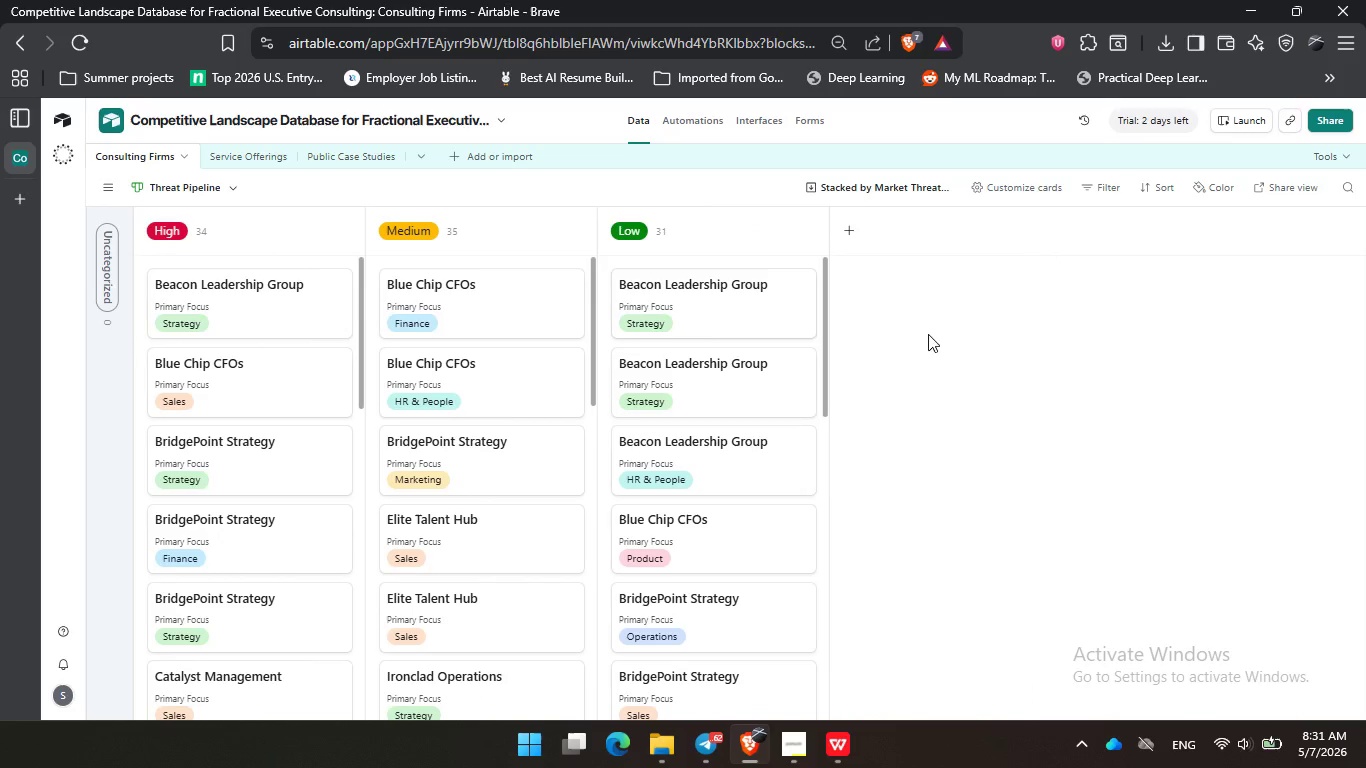 
wait(6.06)
 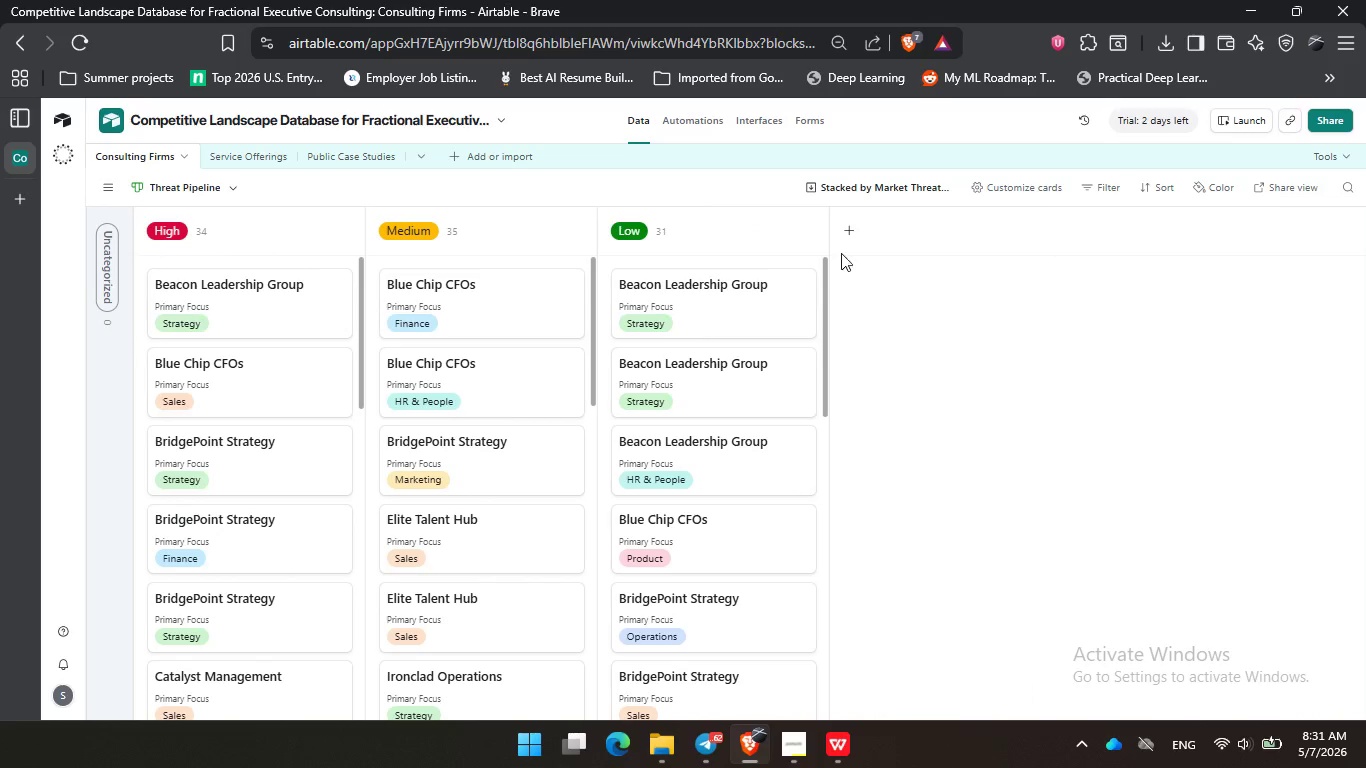 
scroll: coordinate [1003, 308], scroll_direction: down, amount: 1.0
 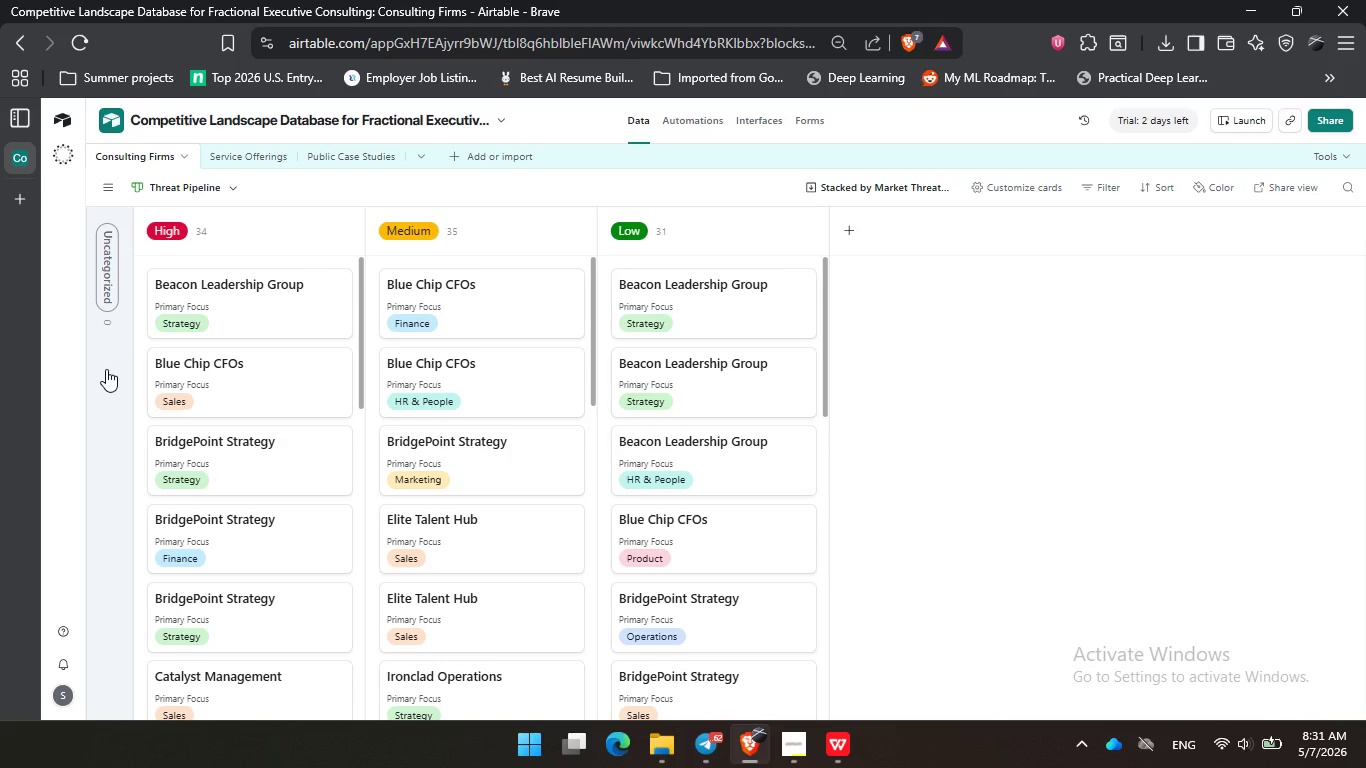 
key(PrintScreen)
 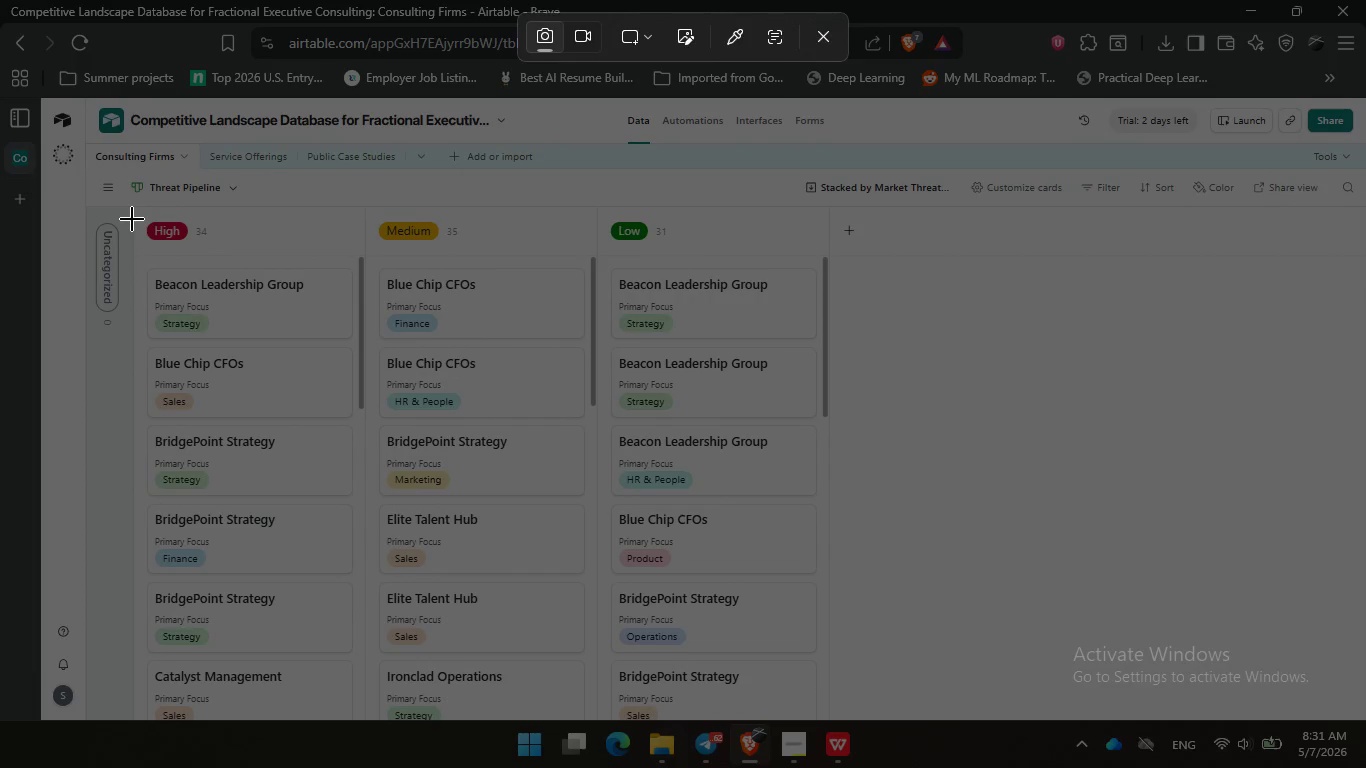 
left_click_drag(start_coordinate=[136, 219], to_coordinate=[836, 720])
 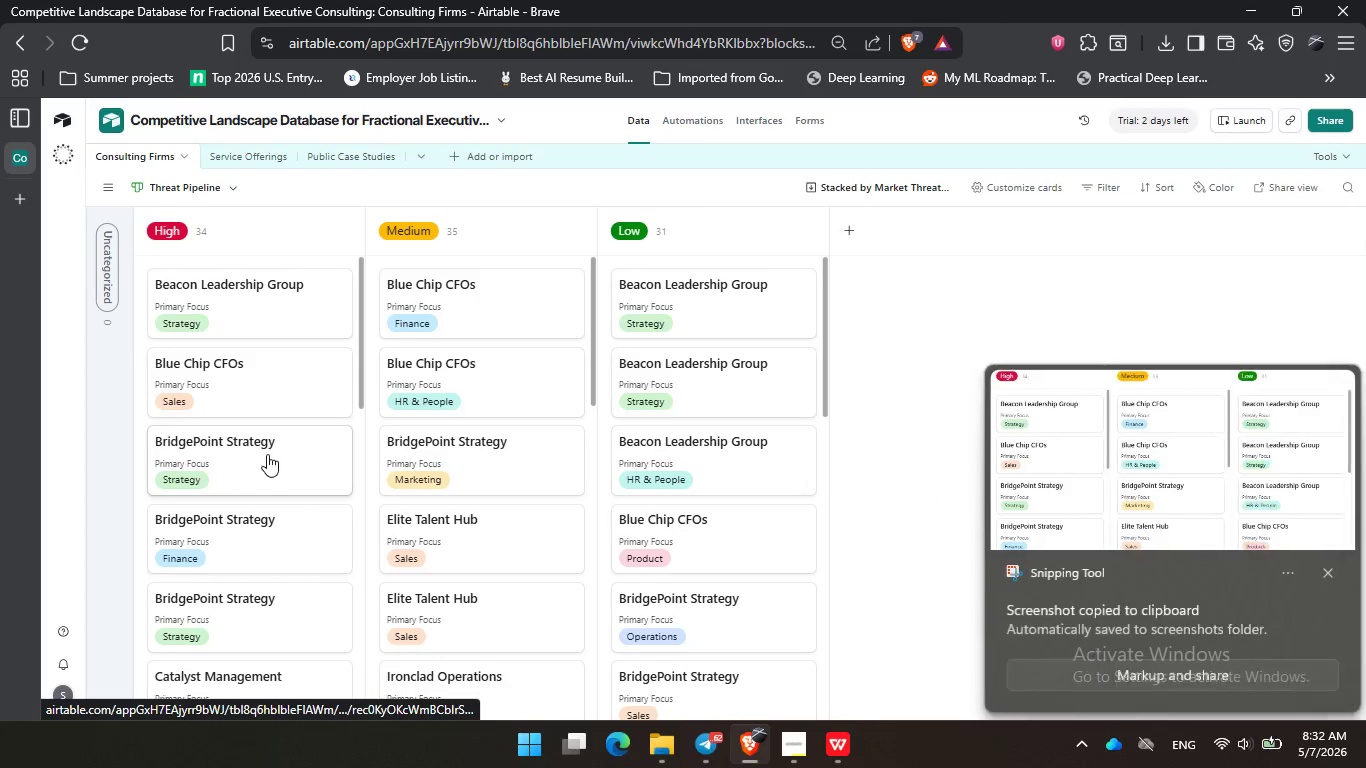 
scroll: coordinate [709, 447], scroll_direction: down, amount: 10.0
 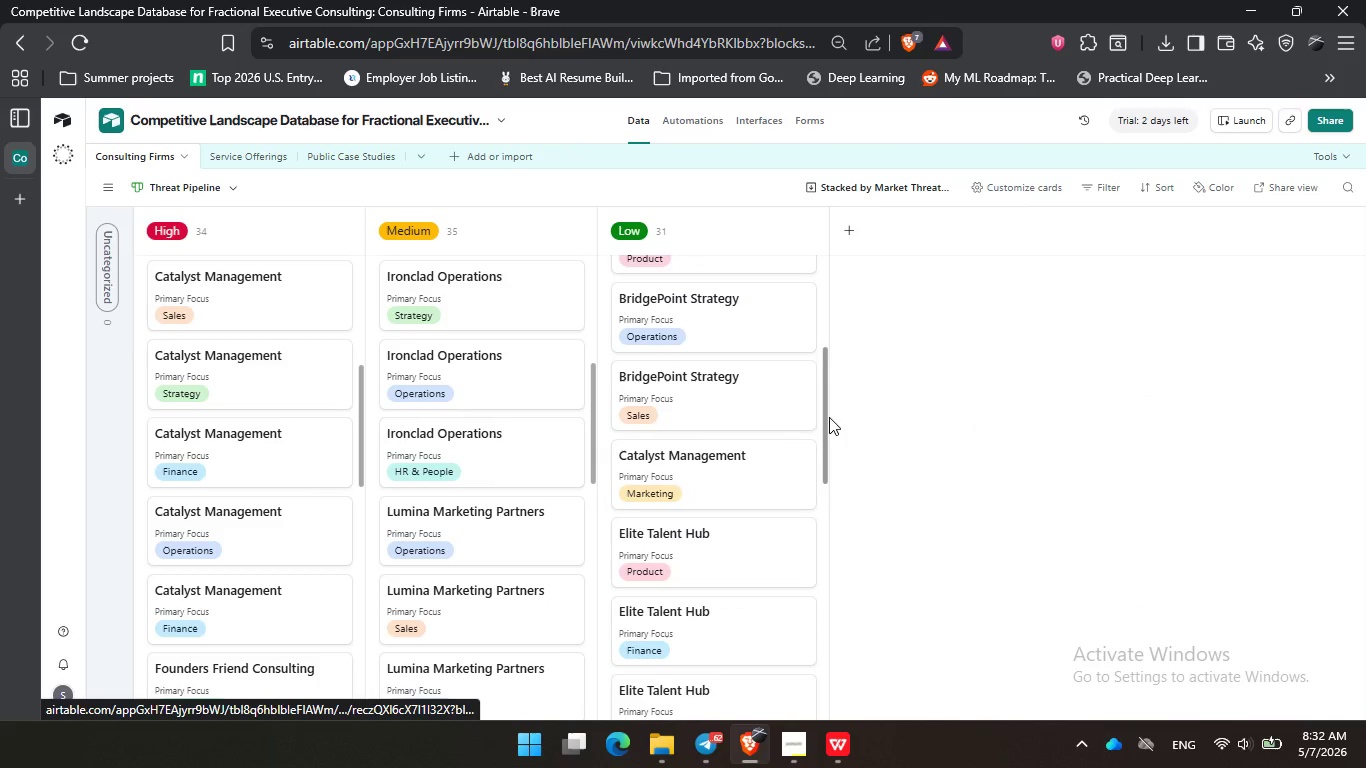 
left_click_drag(start_coordinate=[826, 419], to_coordinate=[826, 426])
 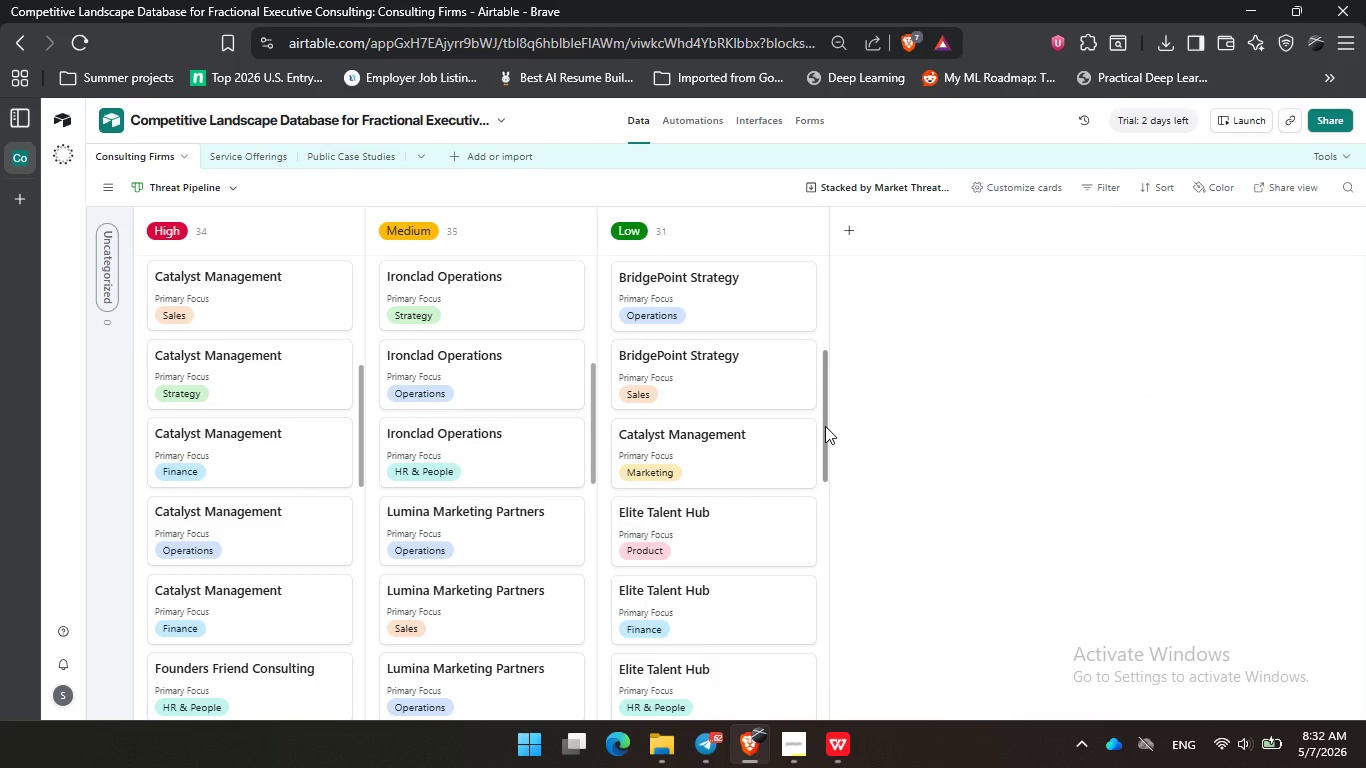 
key(PrintScreen)
 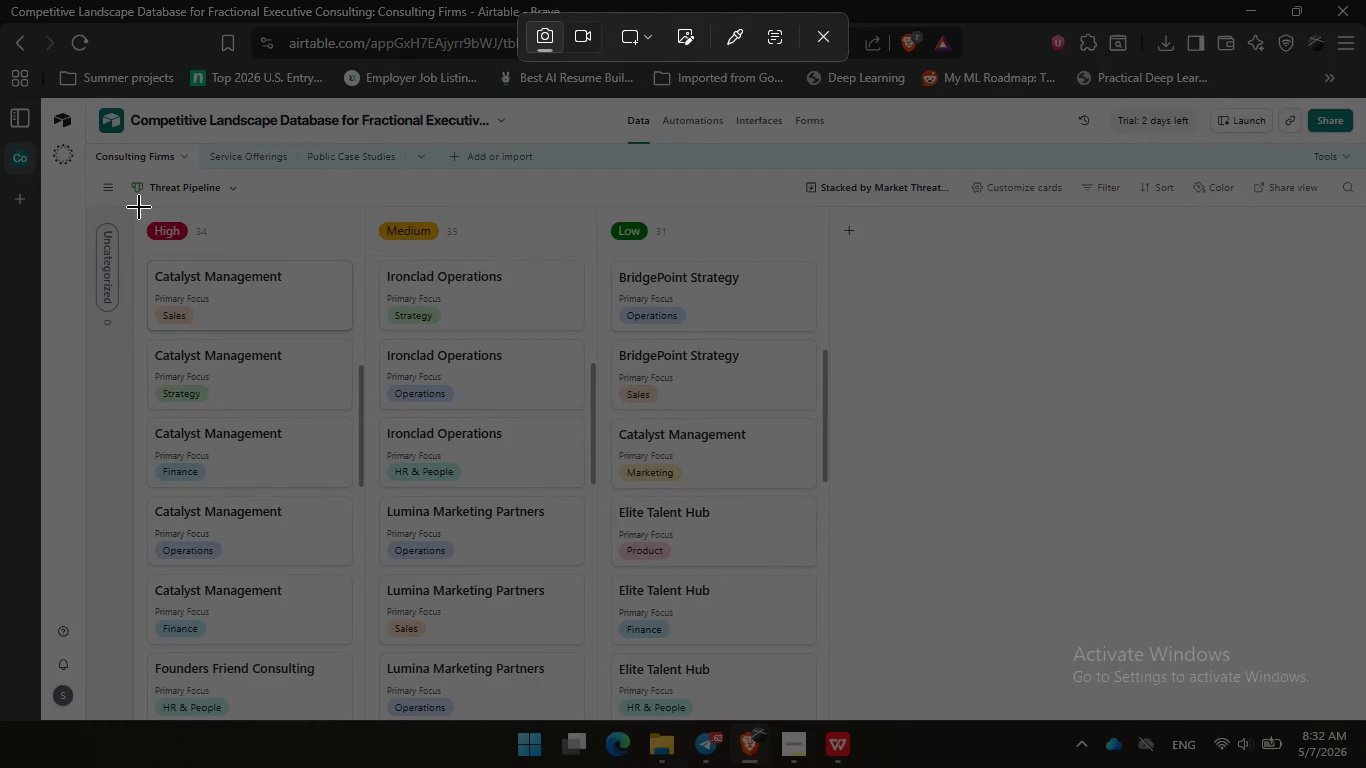 
left_click_drag(start_coordinate=[138, 207], to_coordinate=[816, 719])
 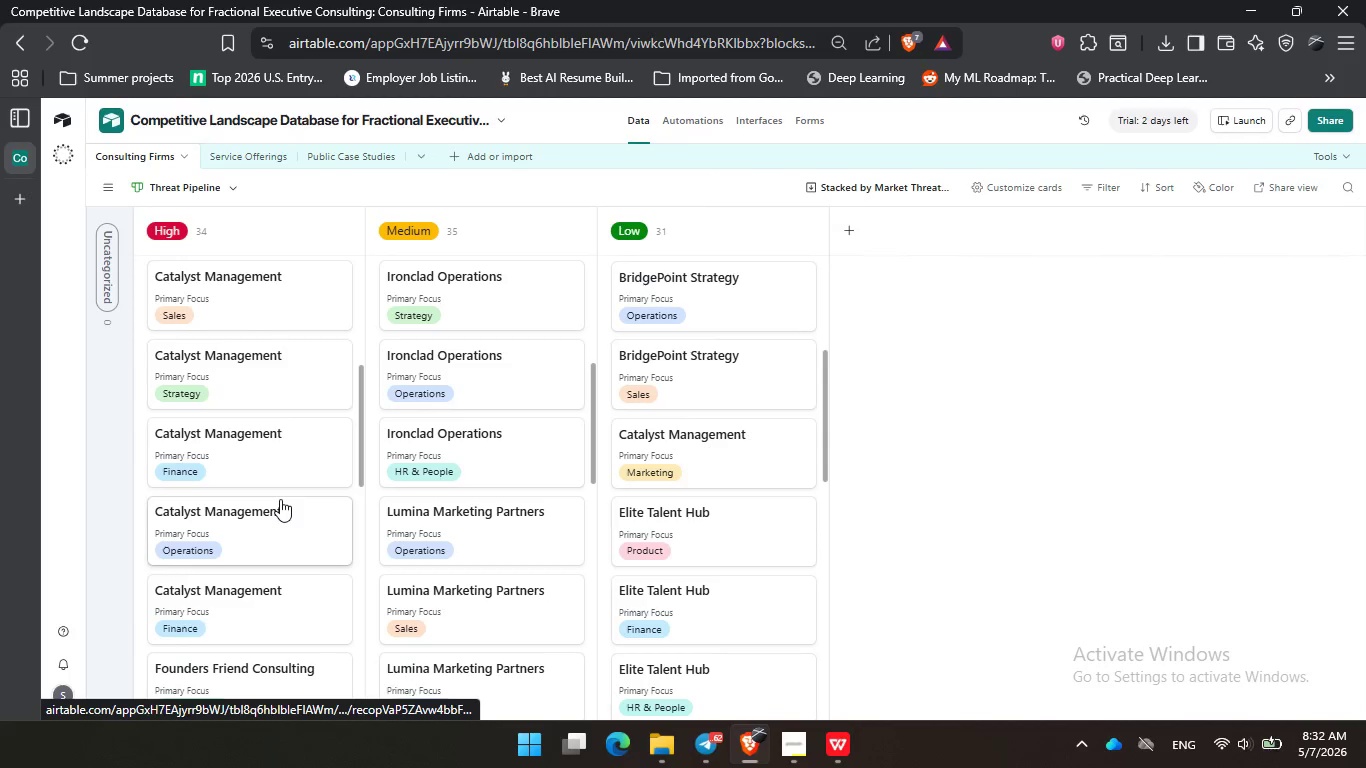 
scroll: coordinate [280, 499], scroll_direction: down, amount: 4.0
 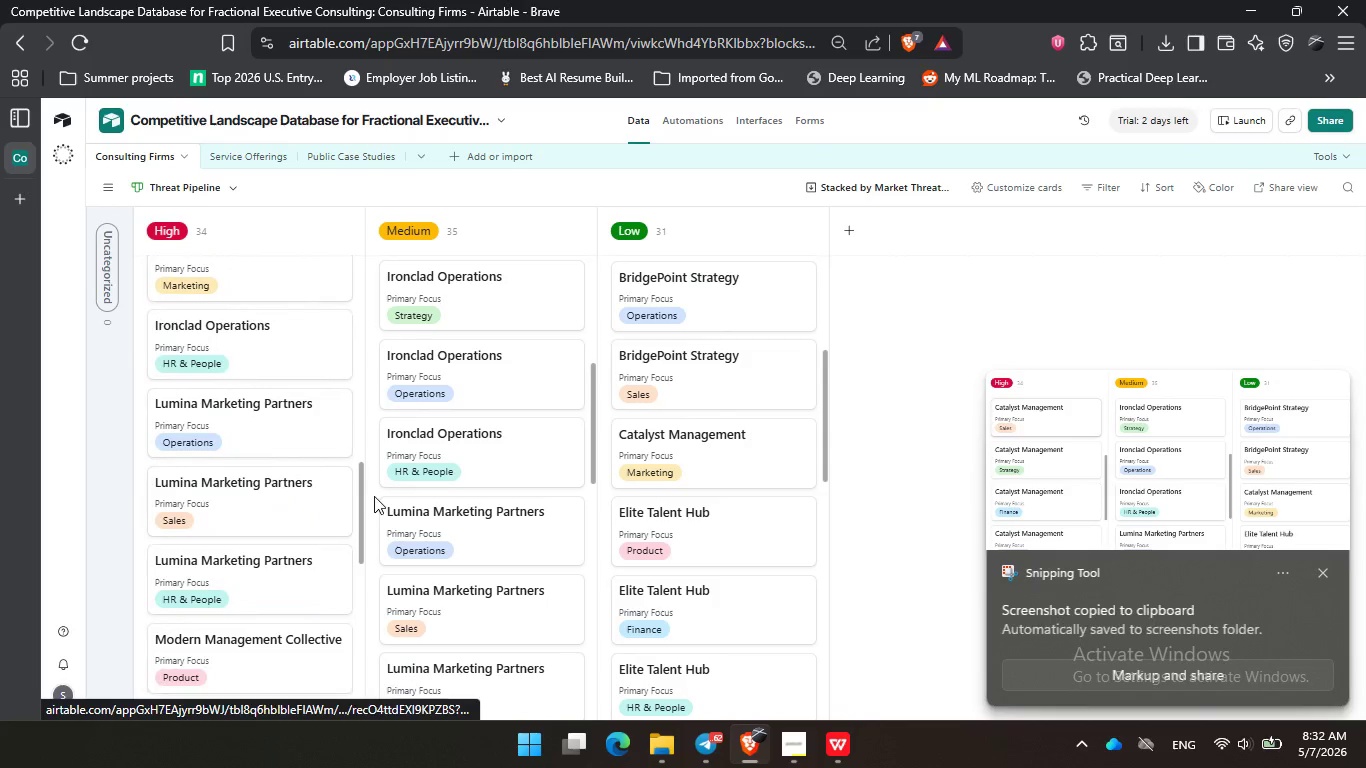 
left_click_drag(start_coordinate=[360, 506], to_coordinate=[364, 499])
 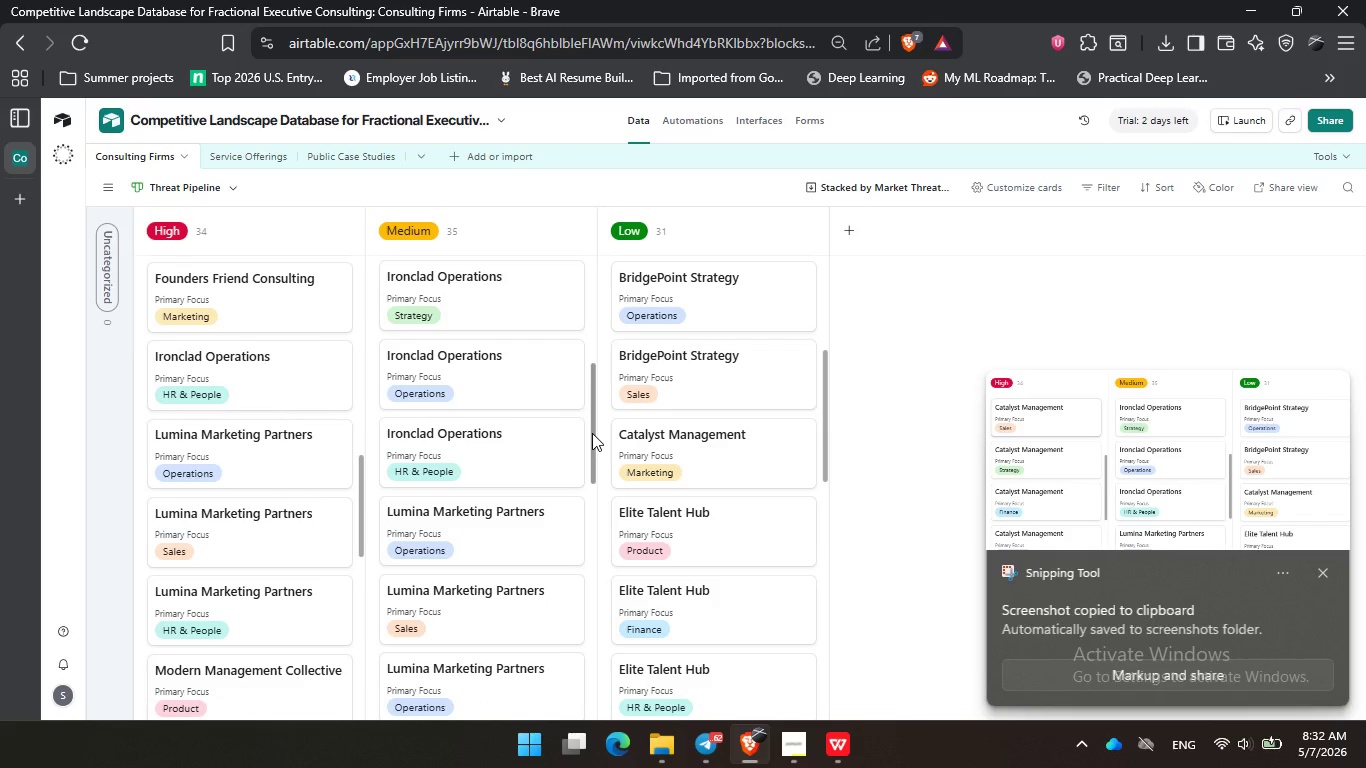 
left_click_drag(start_coordinate=[593, 433], to_coordinate=[593, 550])
 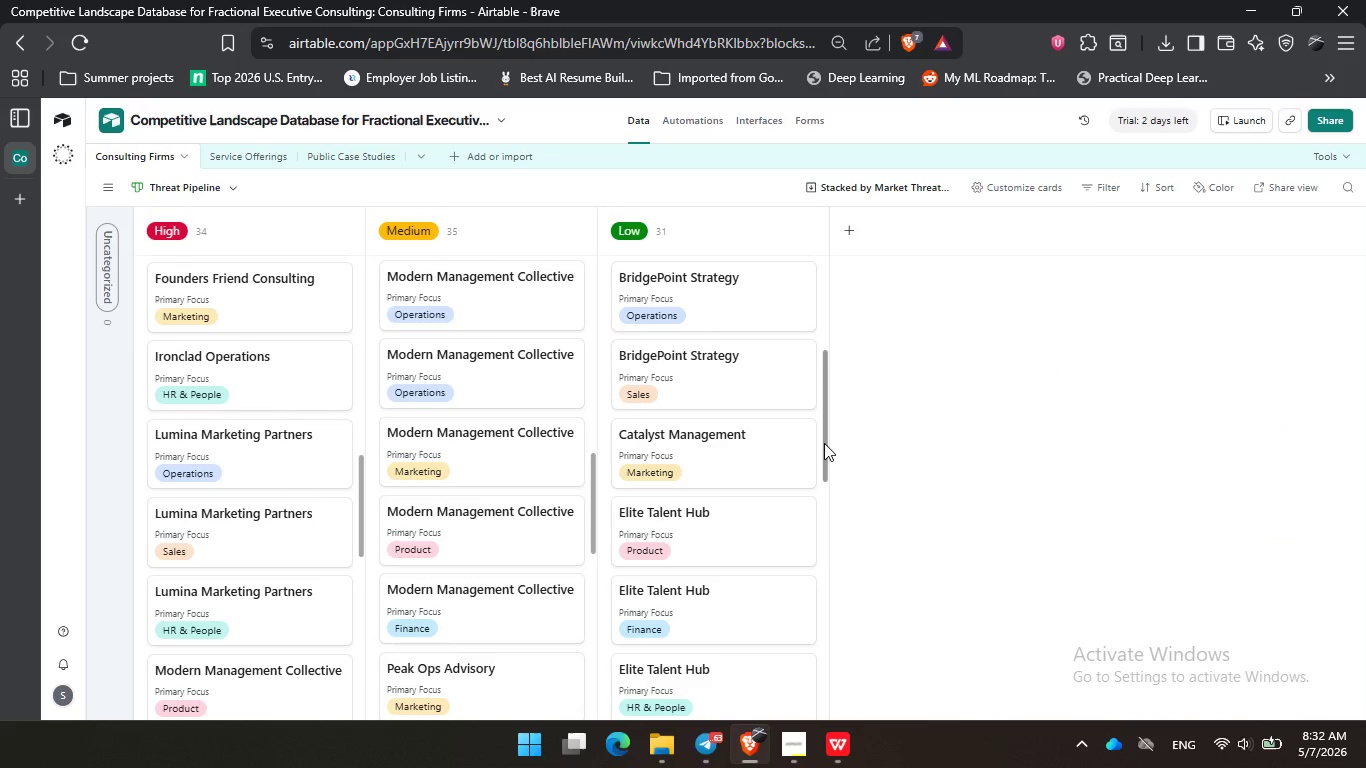 
left_click_drag(start_coordinate=[825, 441], to_coordinate=[828, 569])
 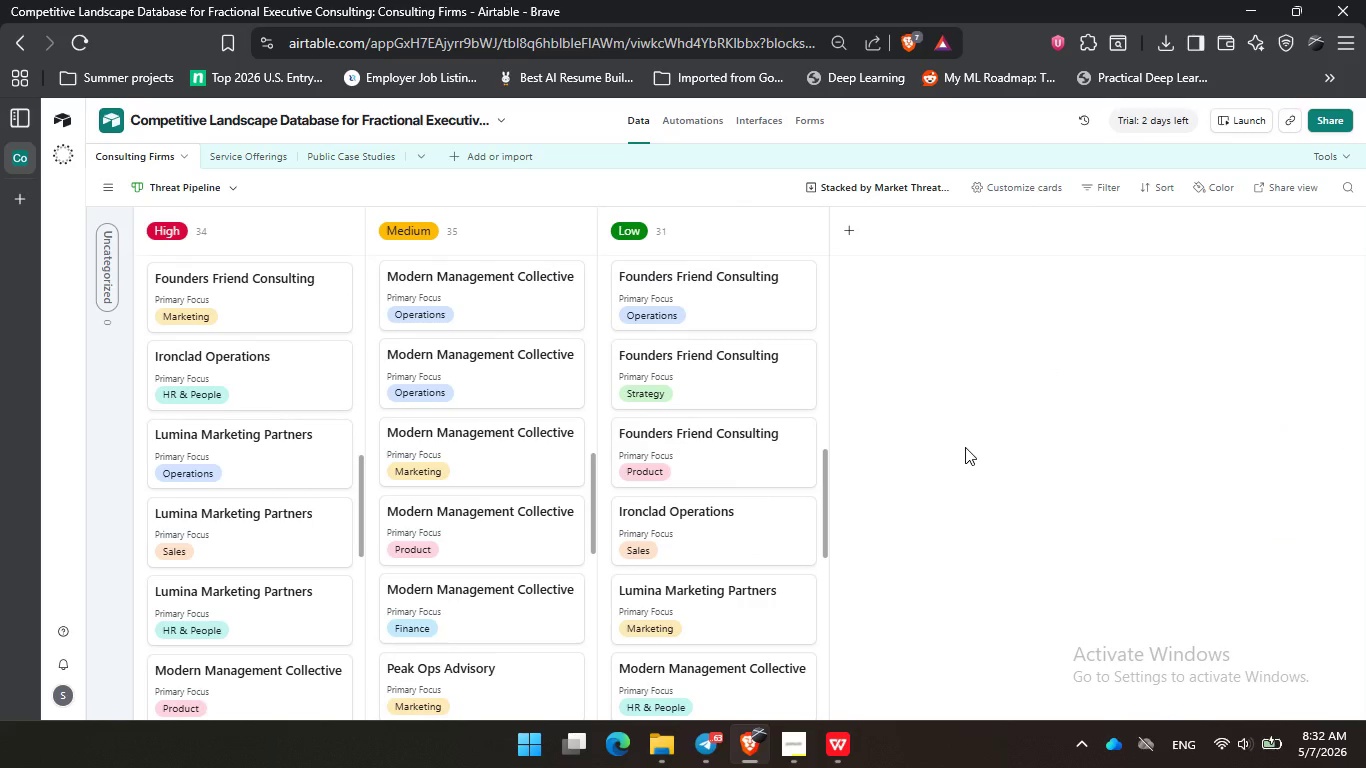 
key(PrintScreen)
 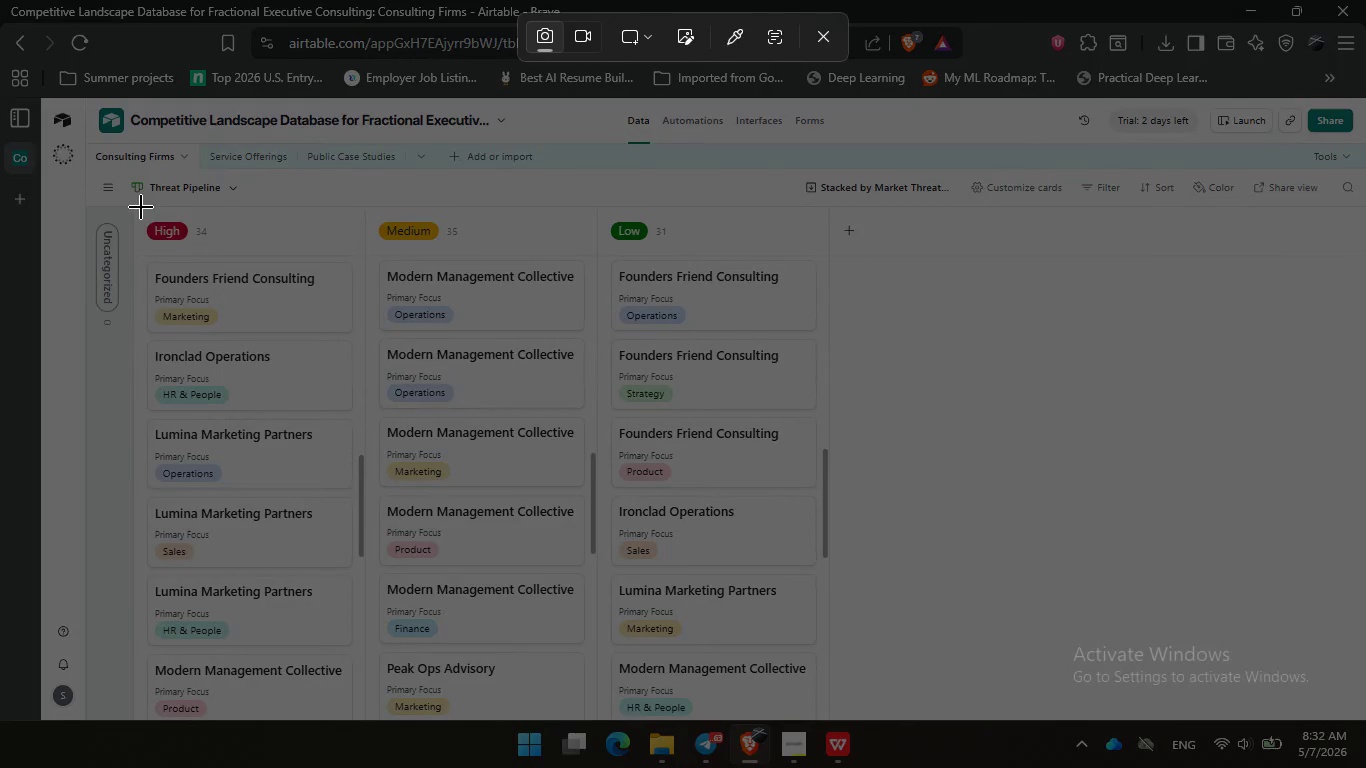 
left_click_drag(start_coordinate=[138, 206], to_coordinate=[827, 719])
 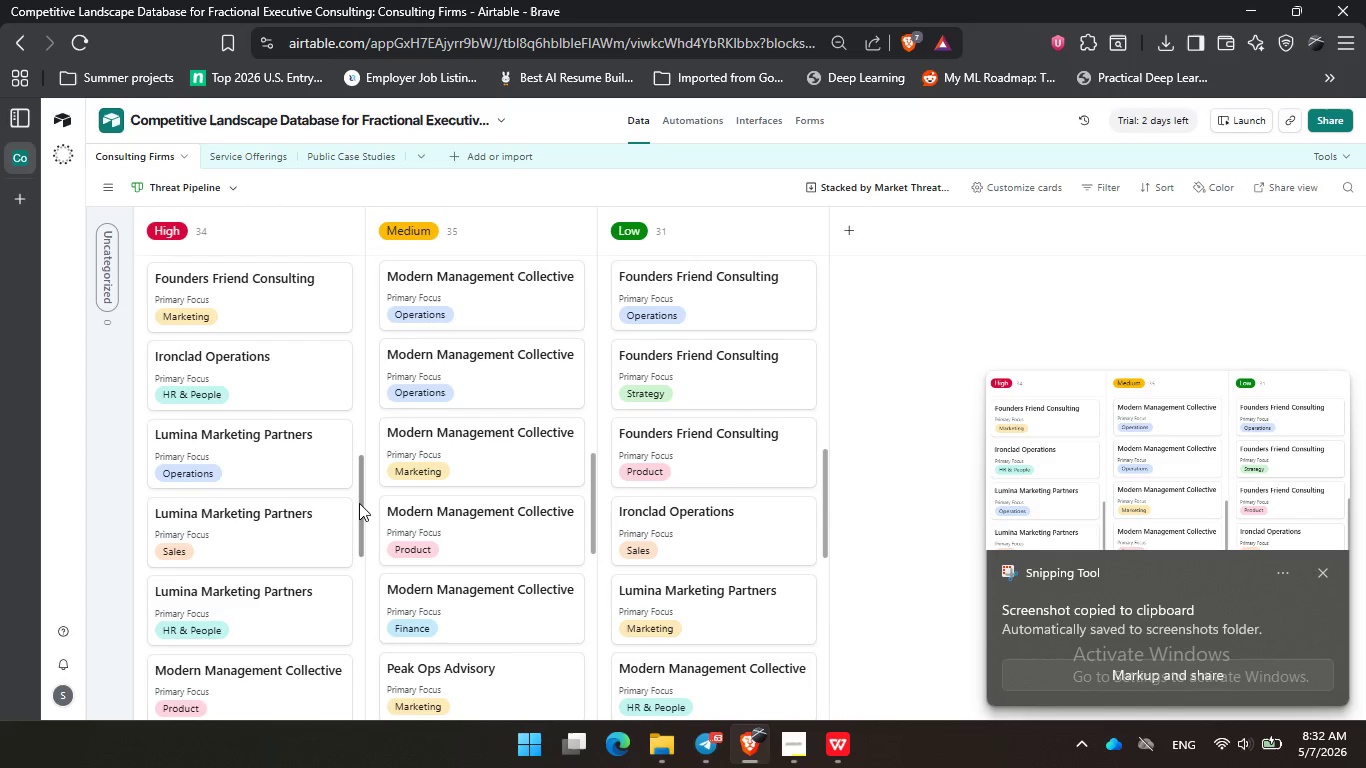 
left_click_drag(start_coordinate=[358, 503], to_coordinate=[342, 608])
 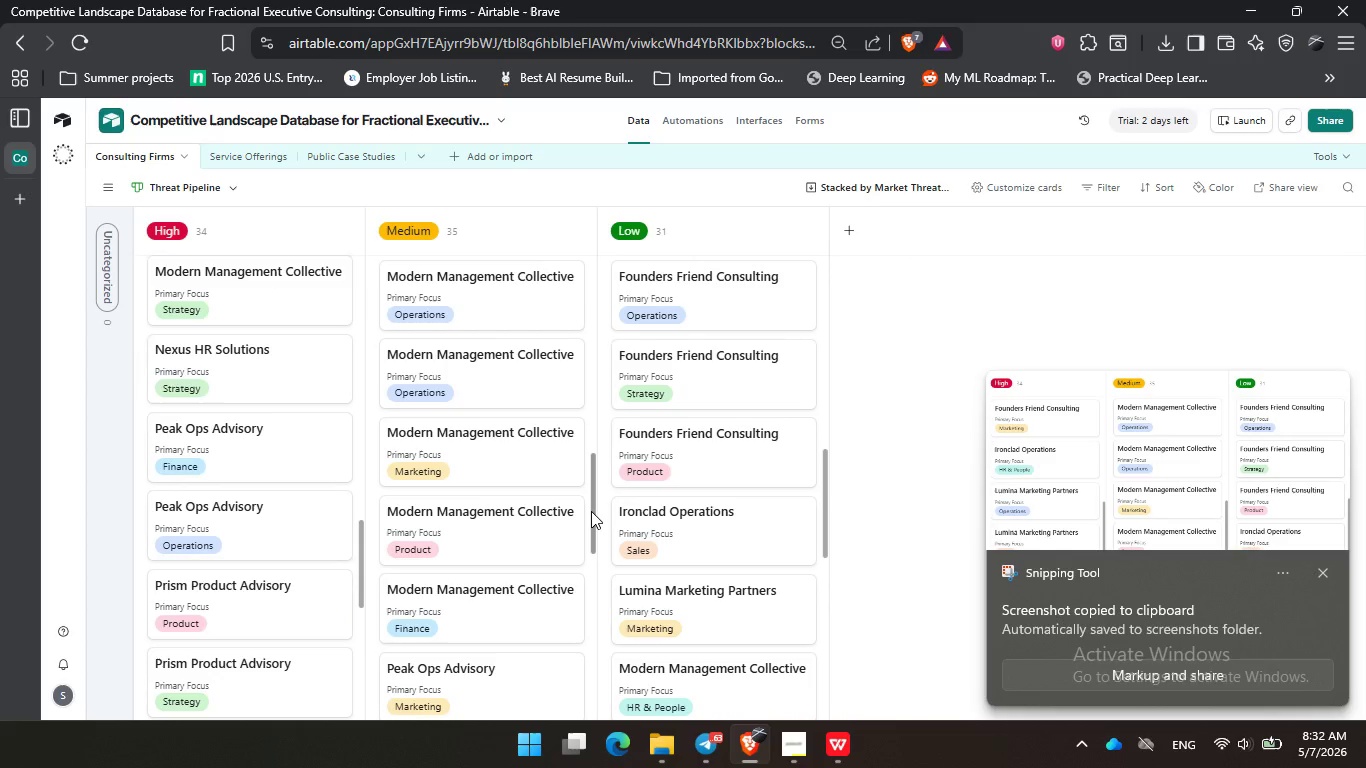 
left_click_drag(start_coordinate=[591, 511], to_coordinate=[588, 611])
 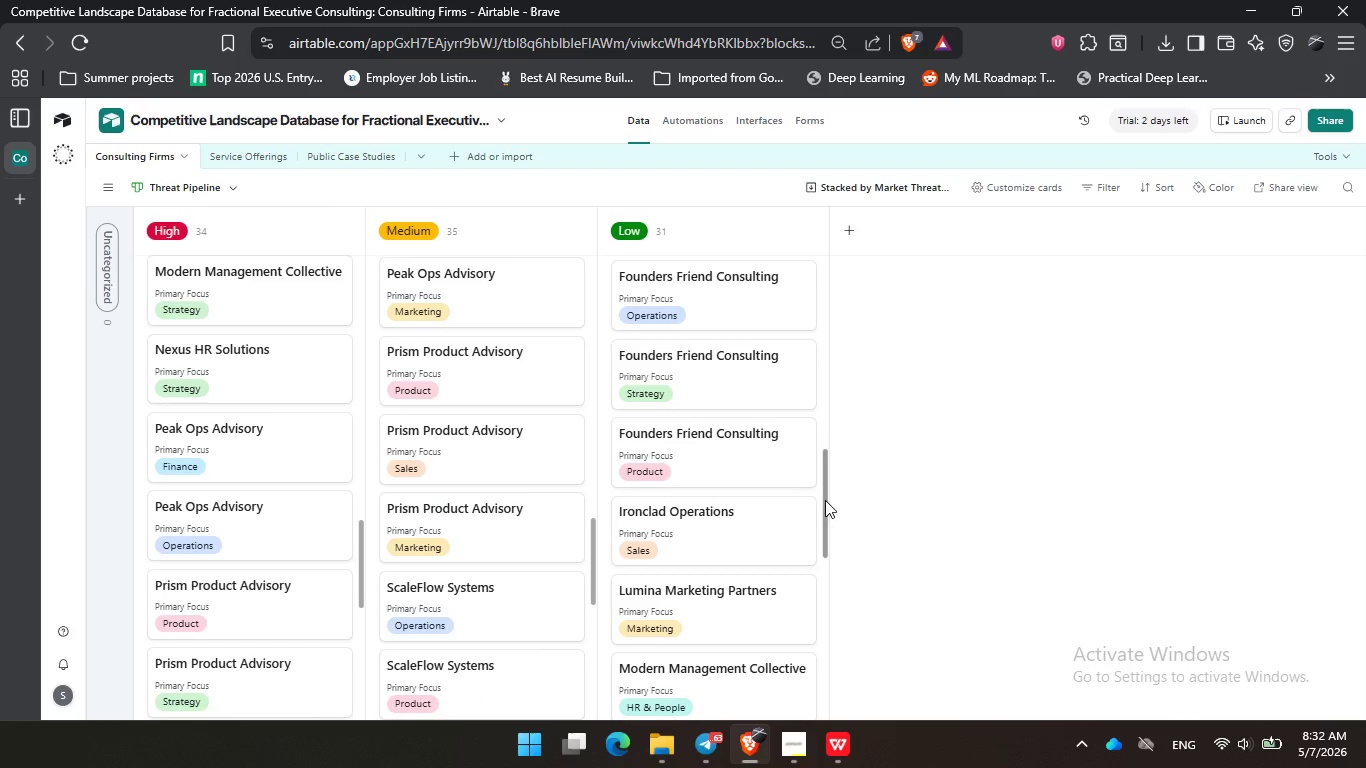 
left_click_drag(start_coordinate=[825, 500], to_coordinate=[826, 607])
 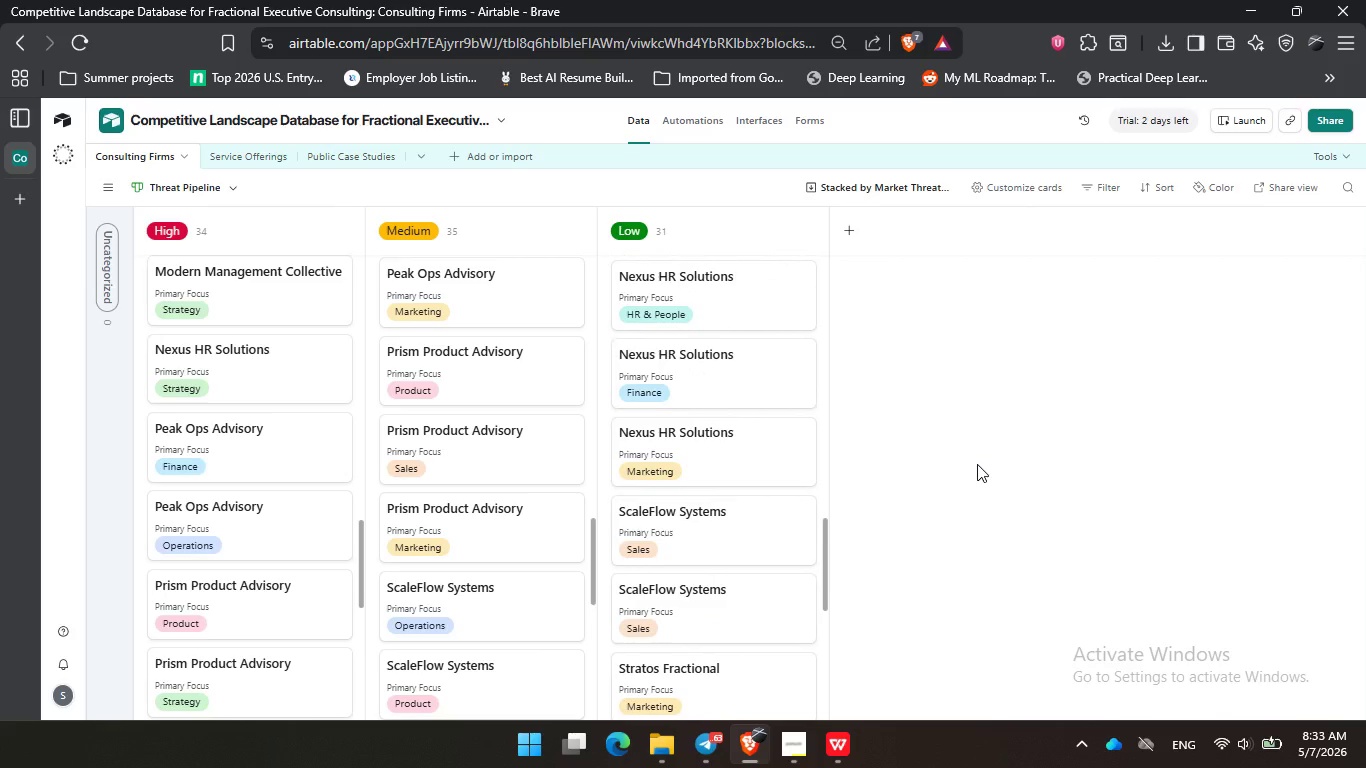 
key(PrintScreen)
 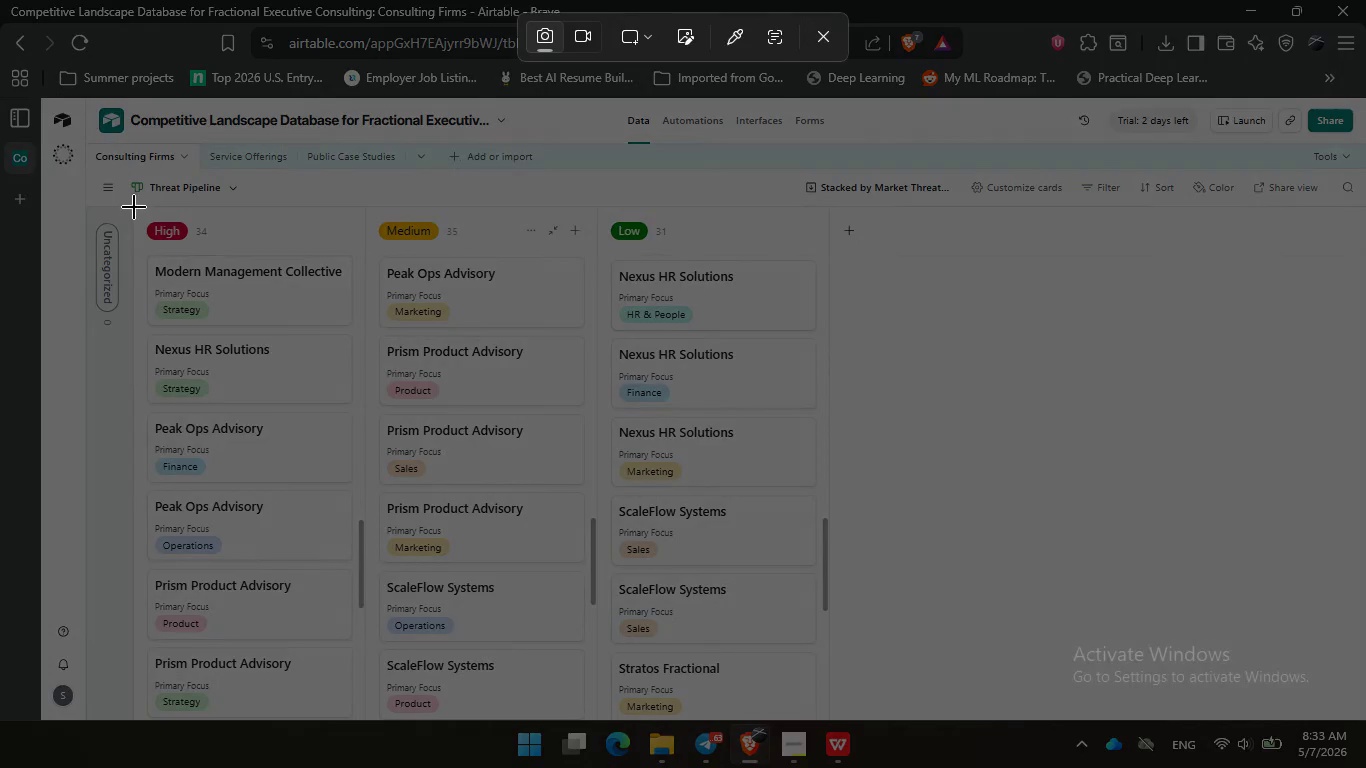 
left_click_drag(start_coordinate=[132, 207], to_coordinate=[823, 719])
 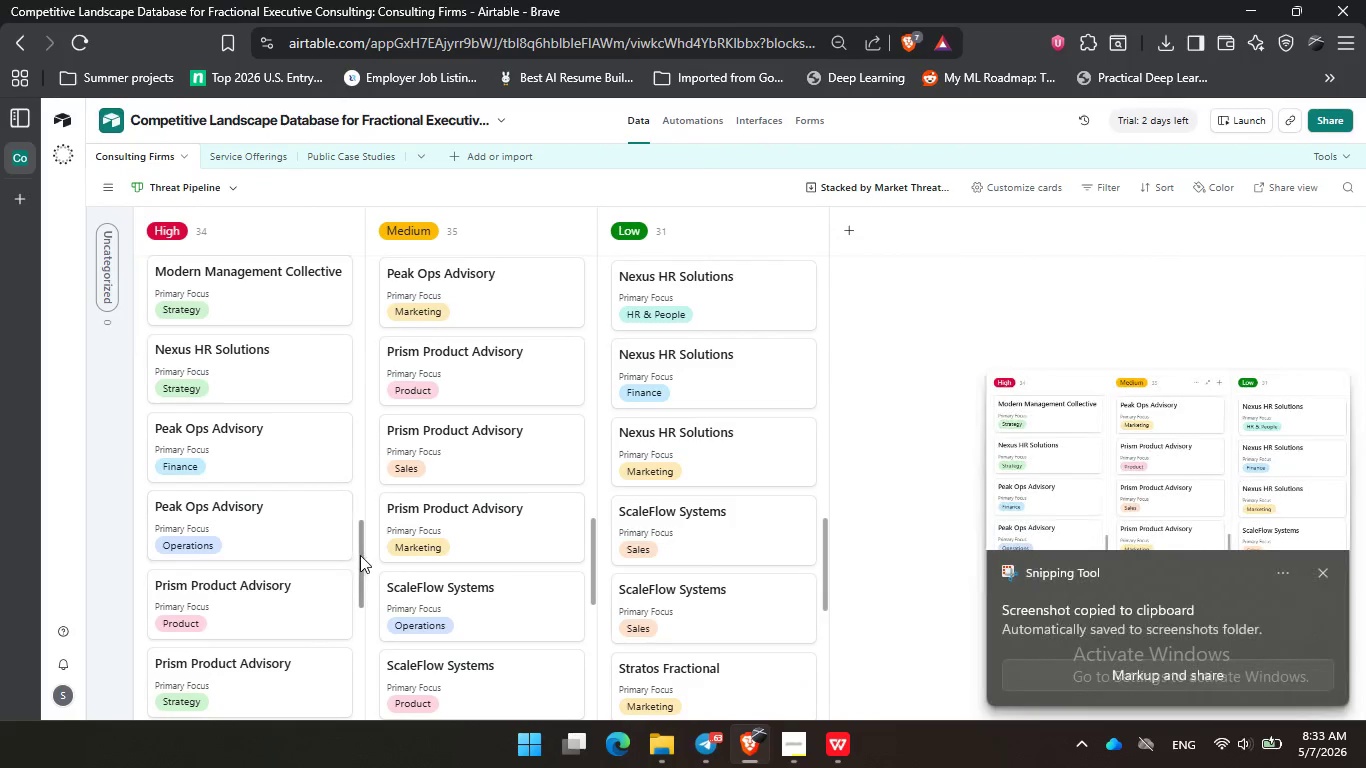 
left_click_drag(start_coordinate=[360, 555], to_coordinate=[365, 645])
 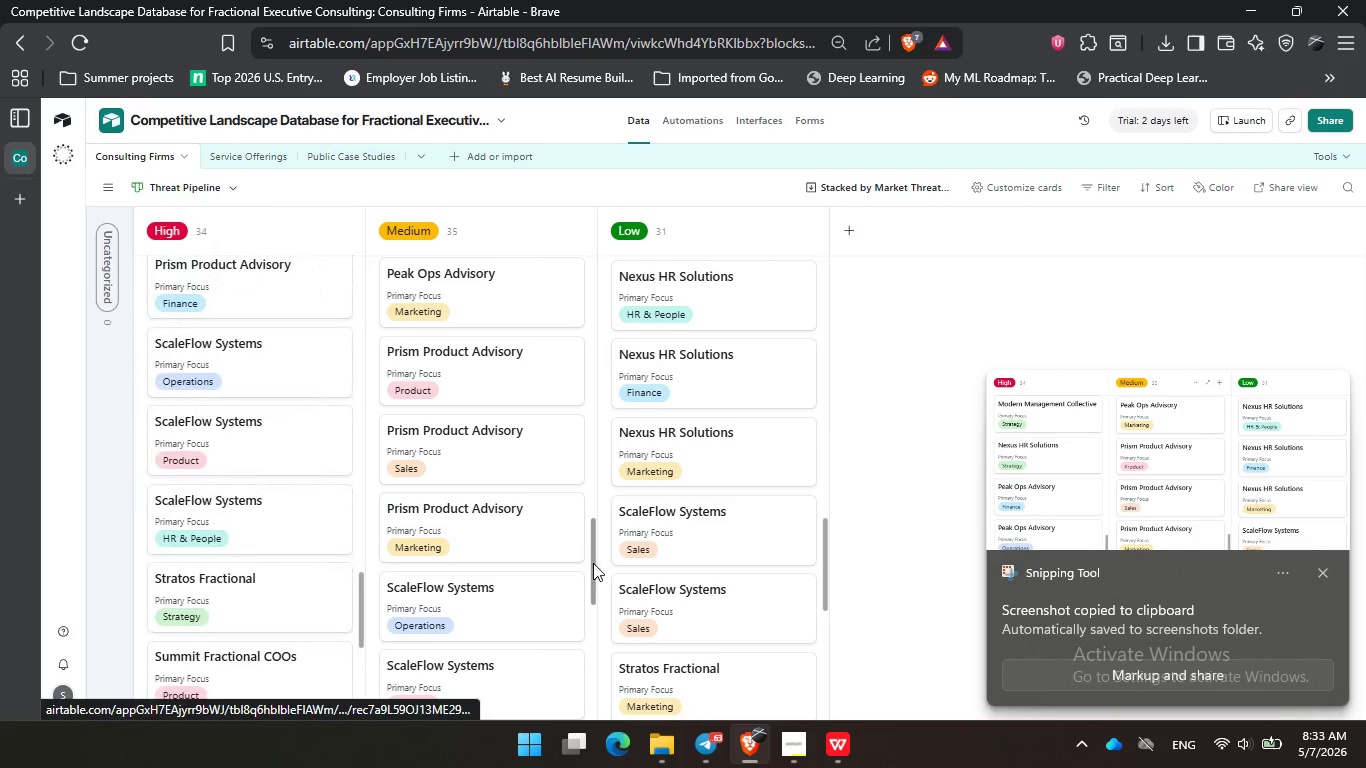 
left_click_drag(start_coordinate=[593, 563], to_coordinate=[598, 650])
 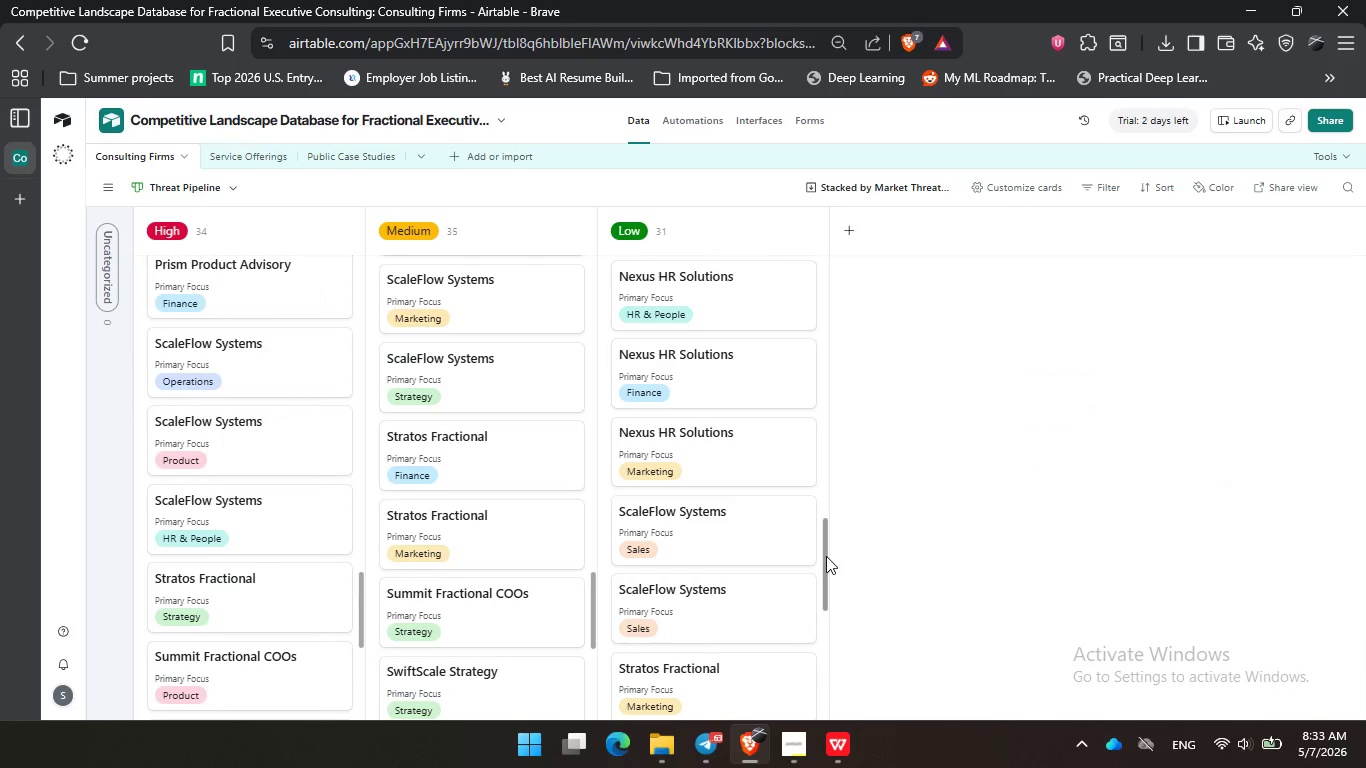 
left_click_drag(start_coordinate=[826, 556], to_coordinate=[835, 647])
 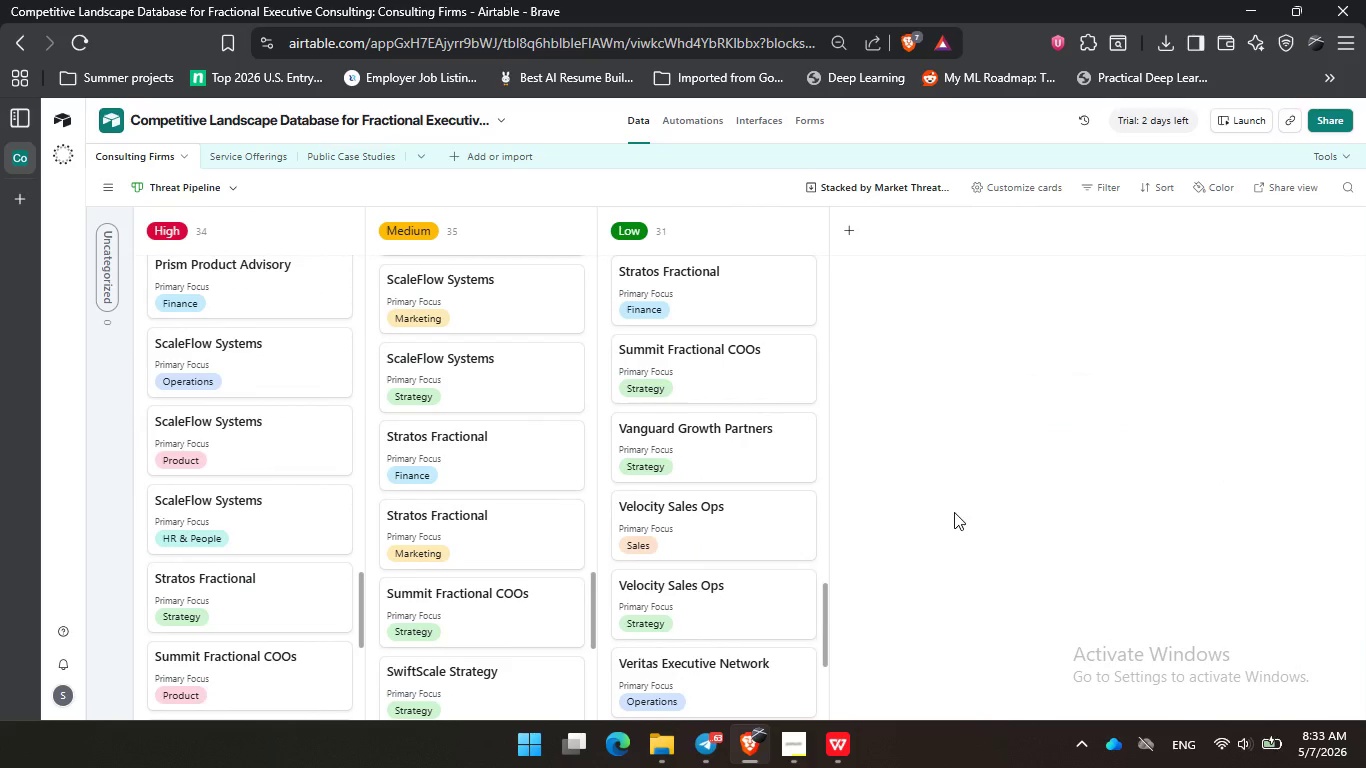 
key(PrintScreen)
 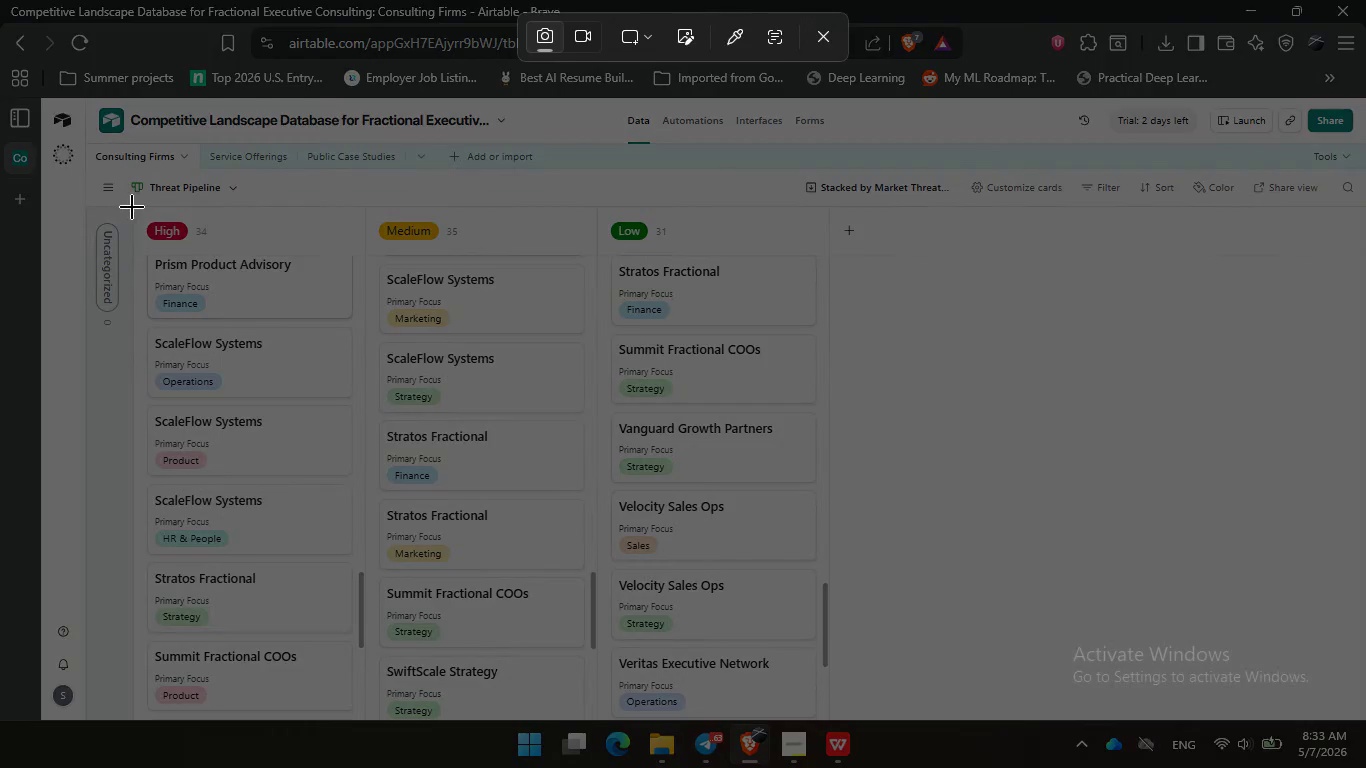 
left_click_drag(start_coordinate=[134, 206], to_coordinate=[829, 718])
 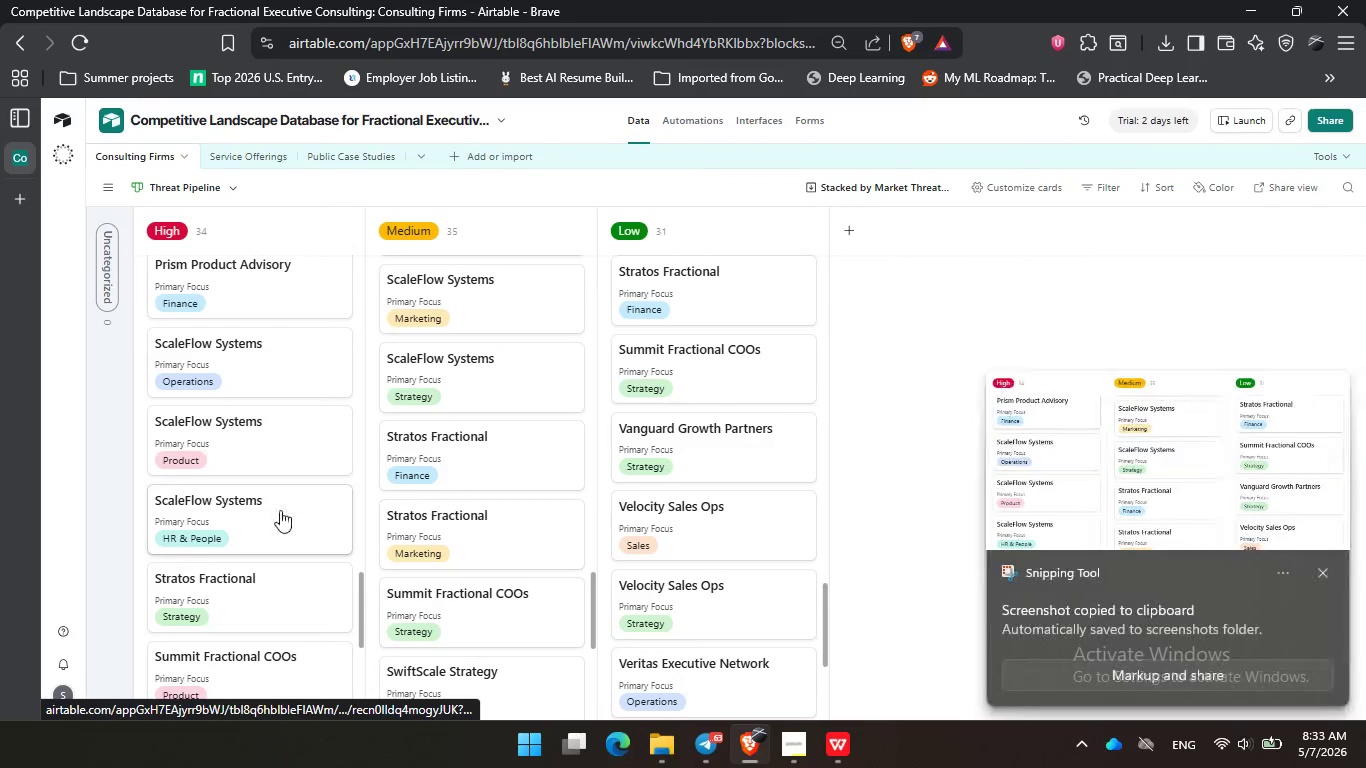 
scroll: coordinate [718, 434], scroll_direction: down, amount: 11.0
 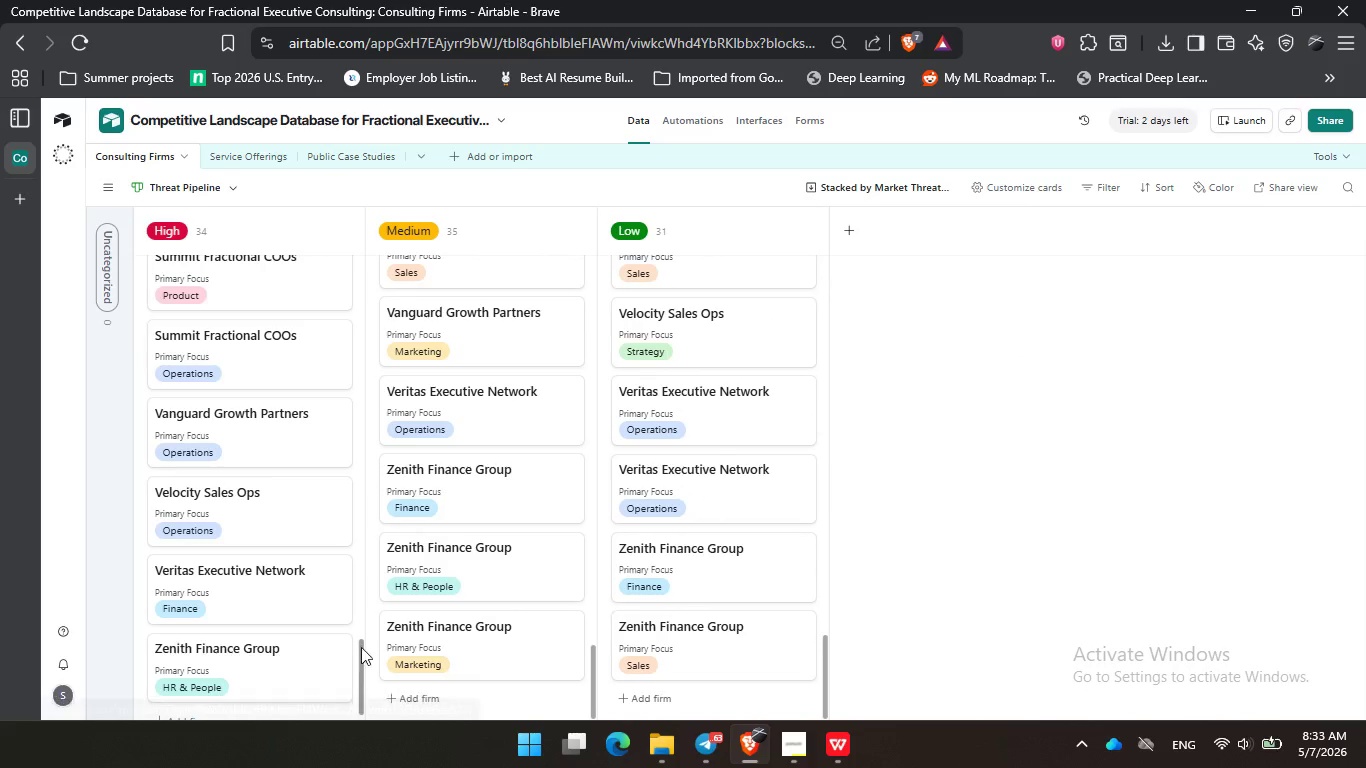 
wait(5.67)
 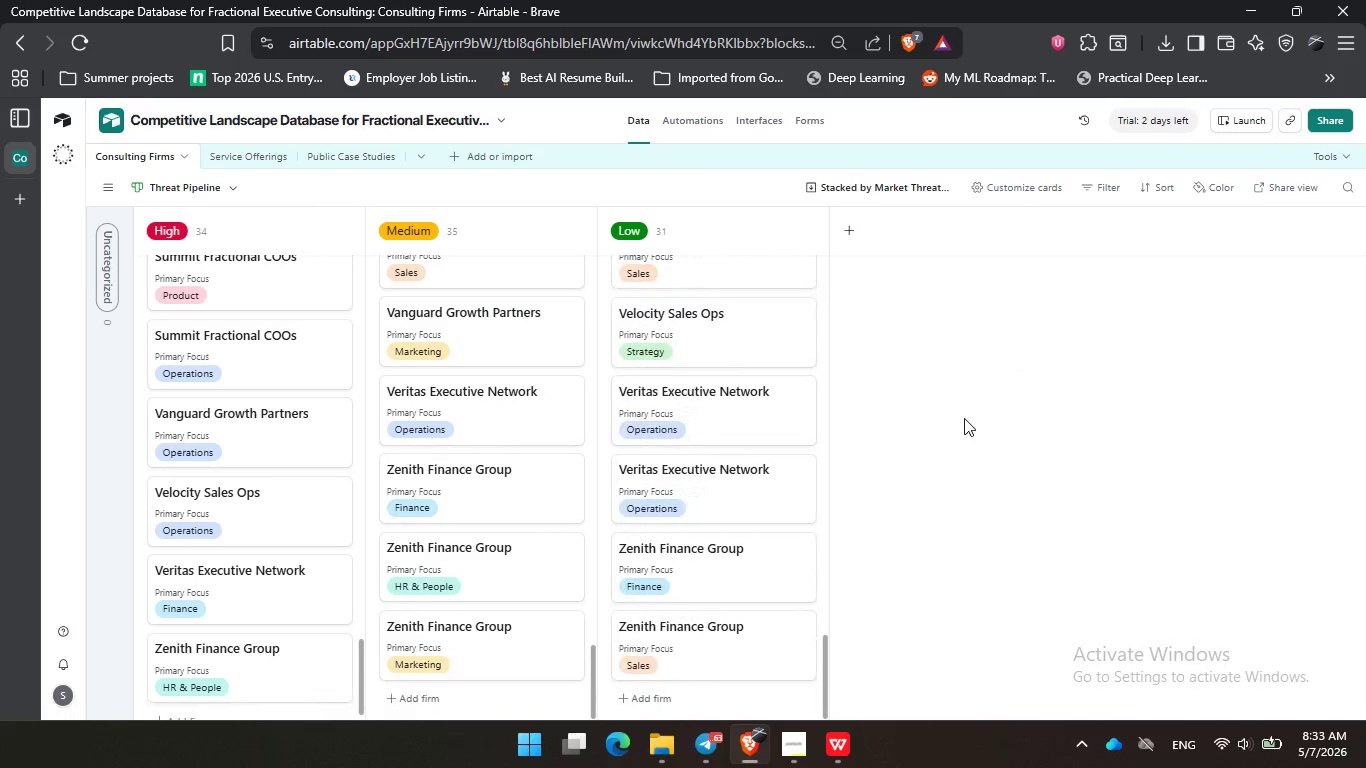 
key(PrintScreen)
 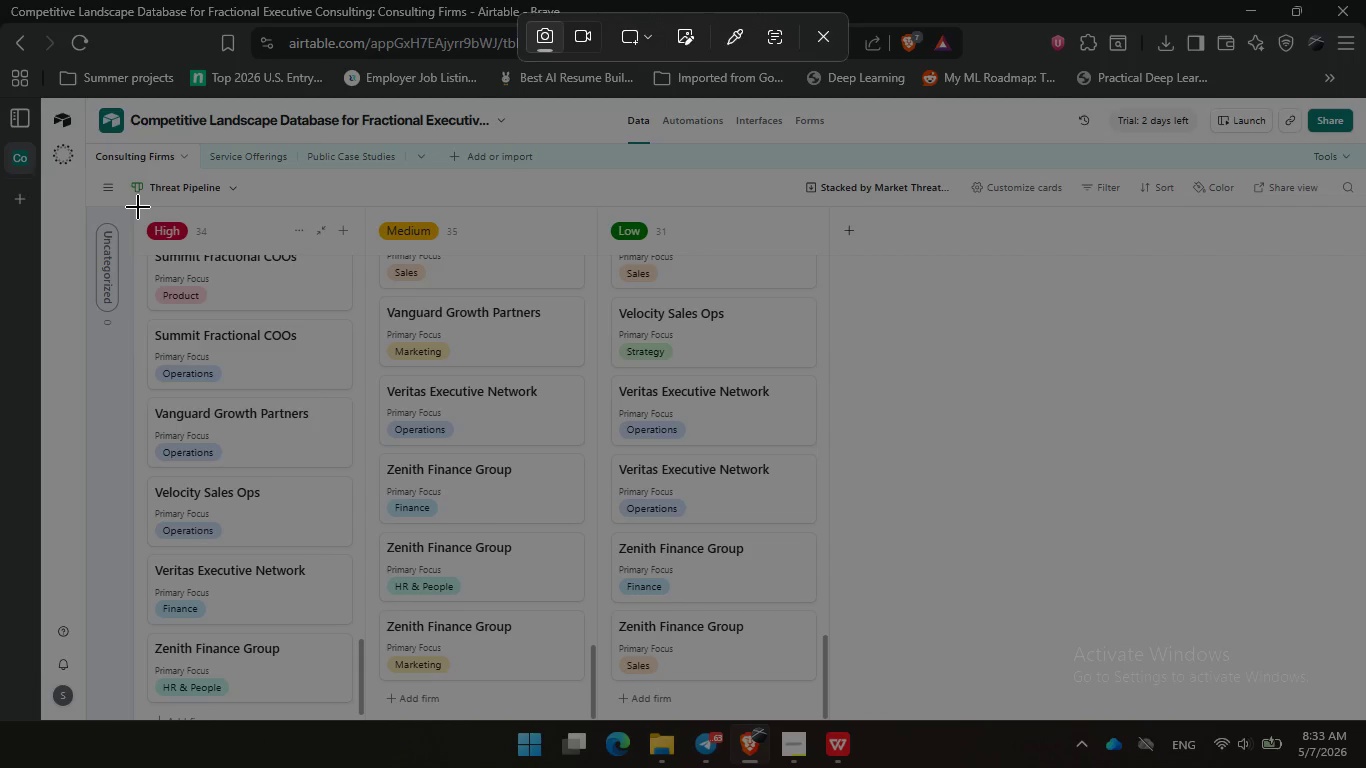 
left_click_drag(start_coordinate=[138, 207], to_coordinate=[820, 707])
 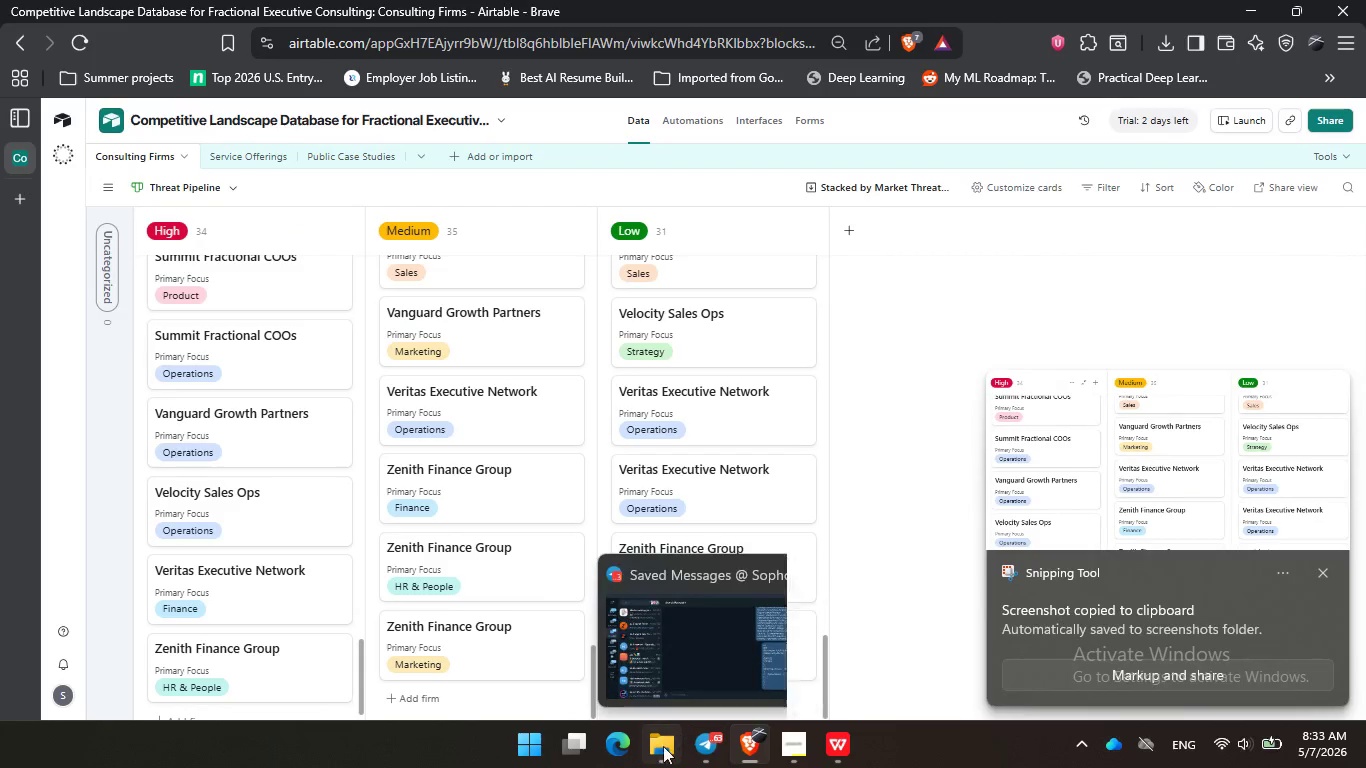 
left_click([783, 745])